 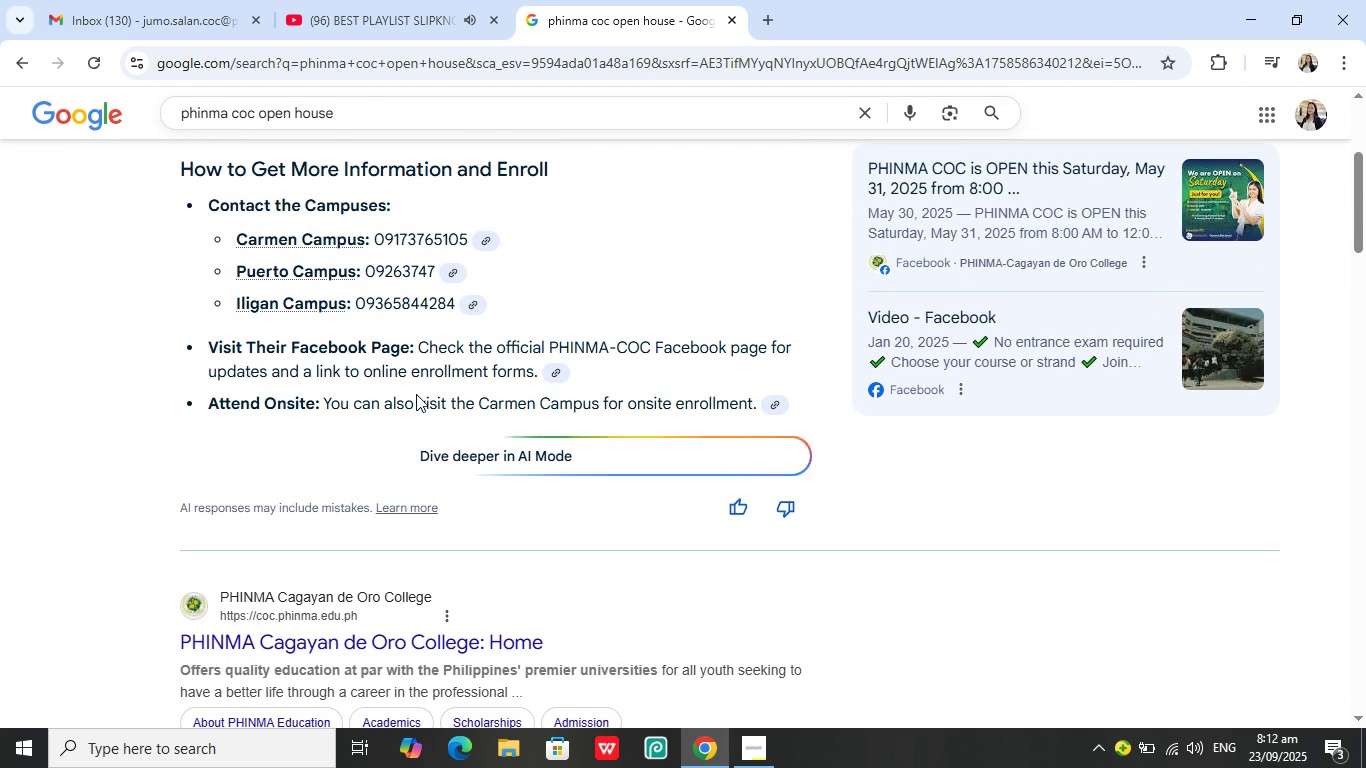 
scroll: coordinate [416, 394], scroll_direction: down, amount: 1.0
 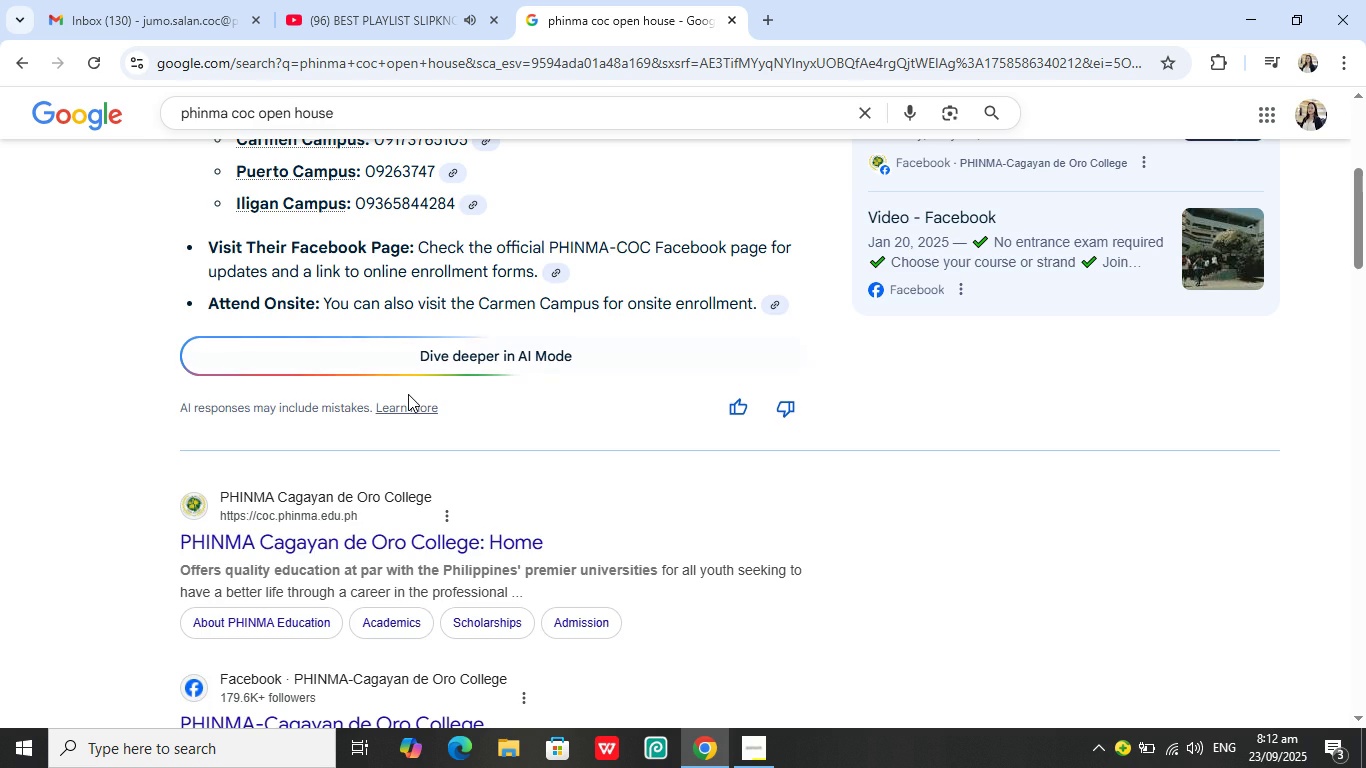 
scroll: coordinate [357, 372], scroll_direction: up, amount: 10.0
 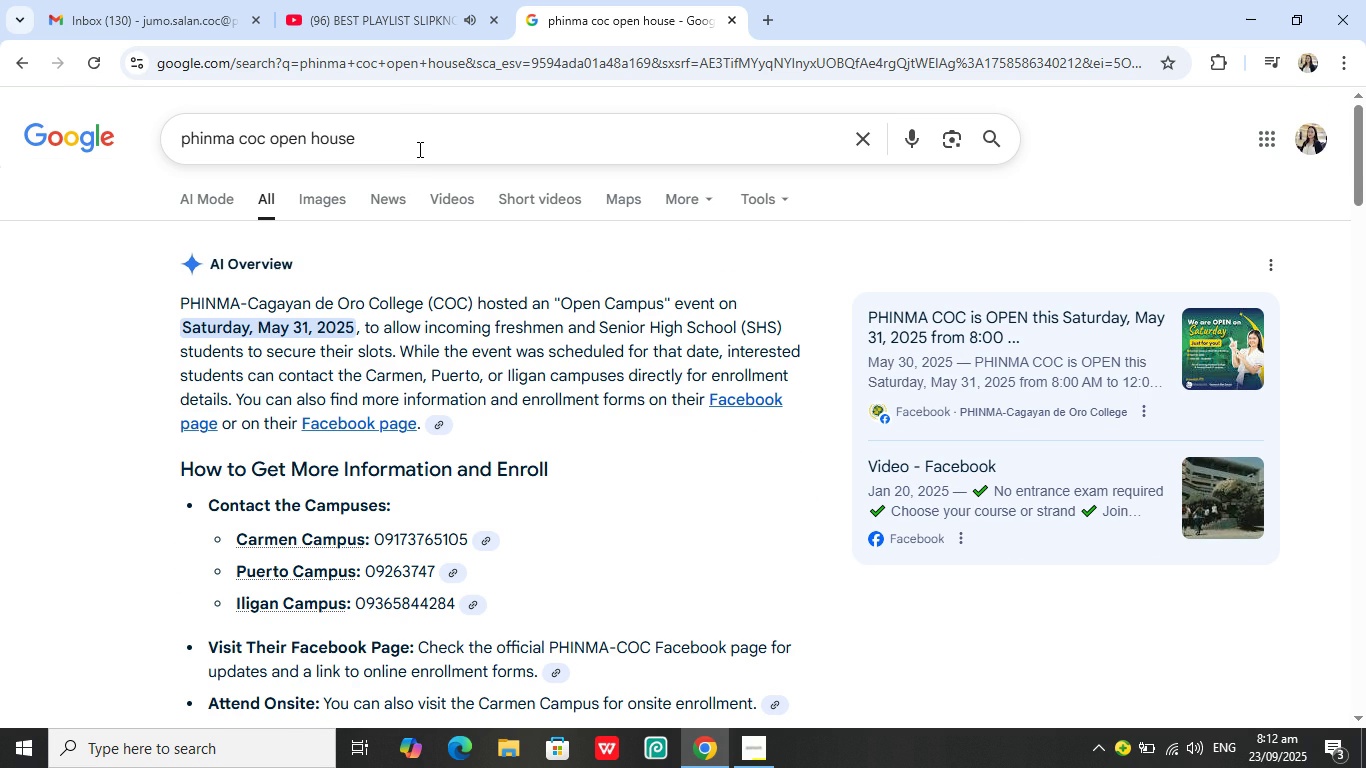 
wait(5.59)
 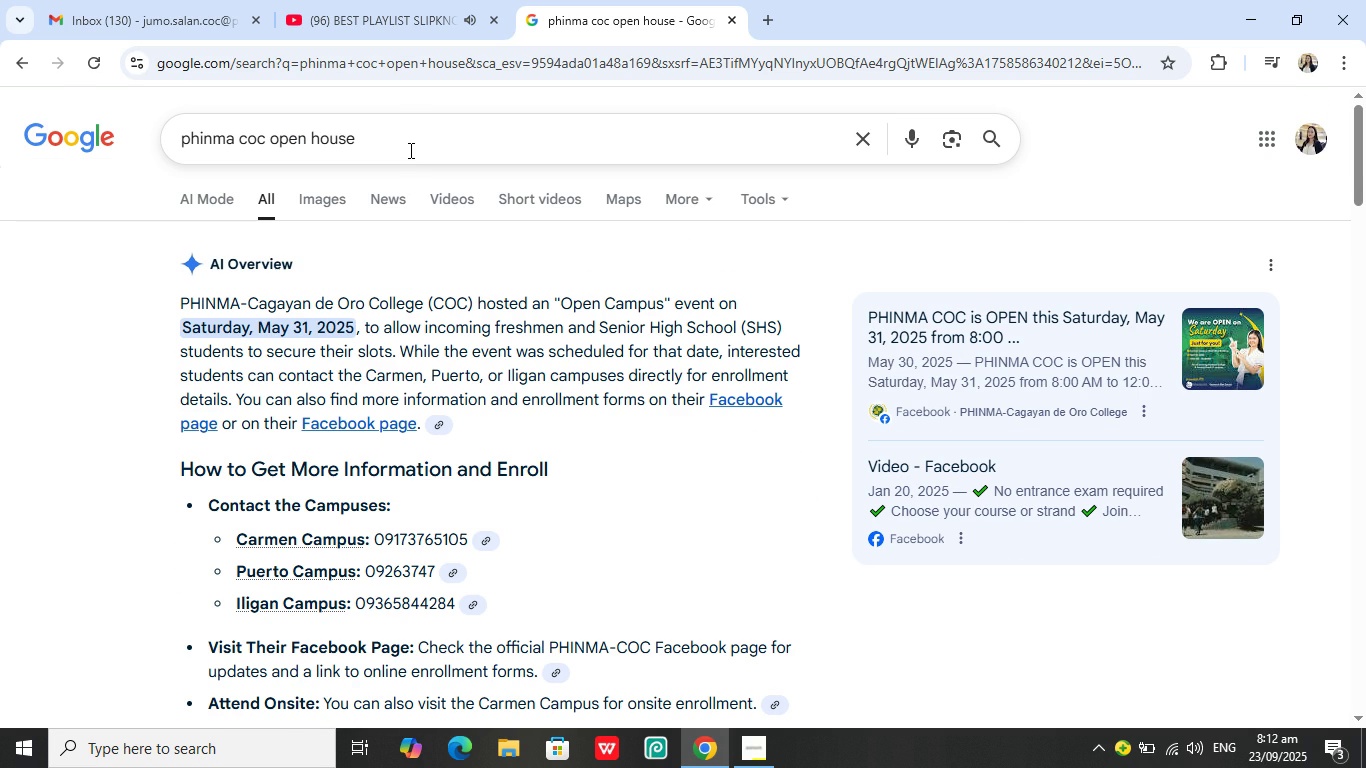 
left_click([1201, 351])
 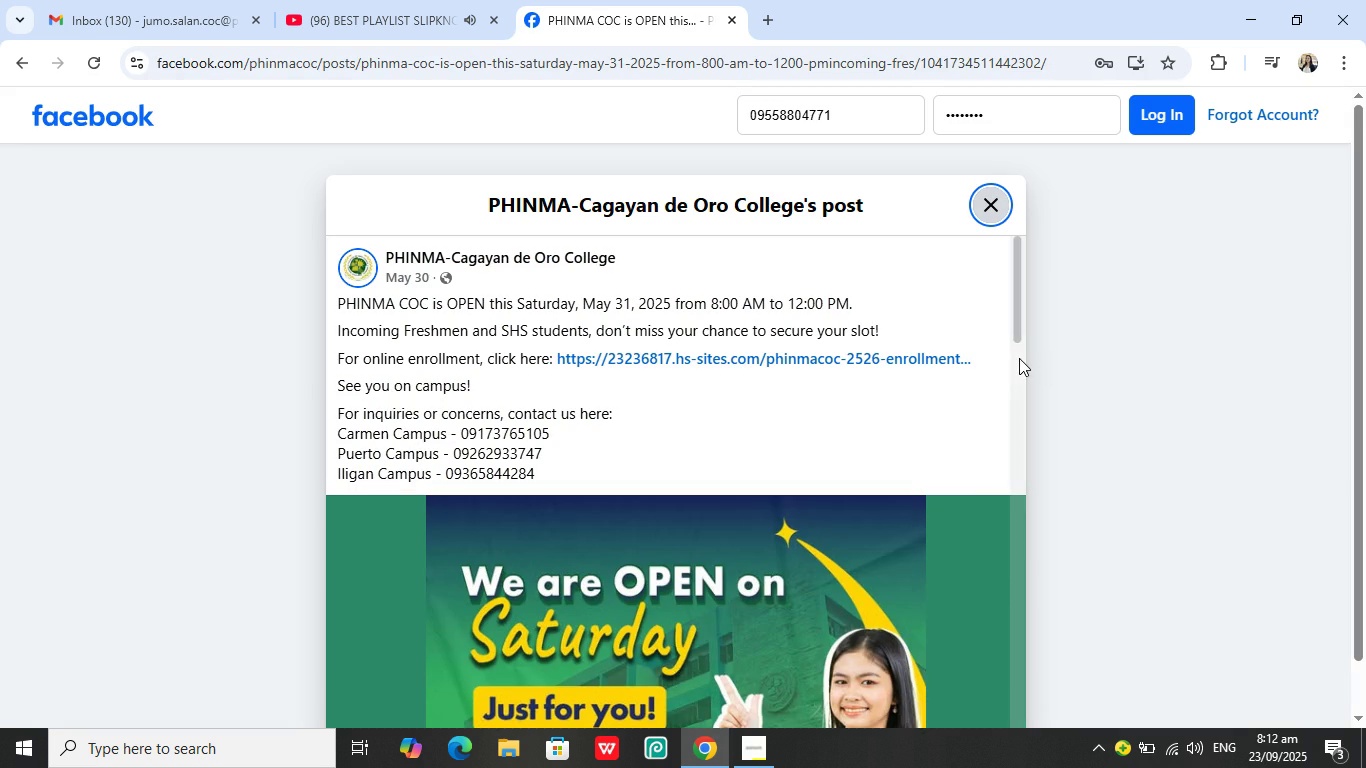 
scroll: coordinate [902, 393], scroll_direction: down, amount: 1.0
 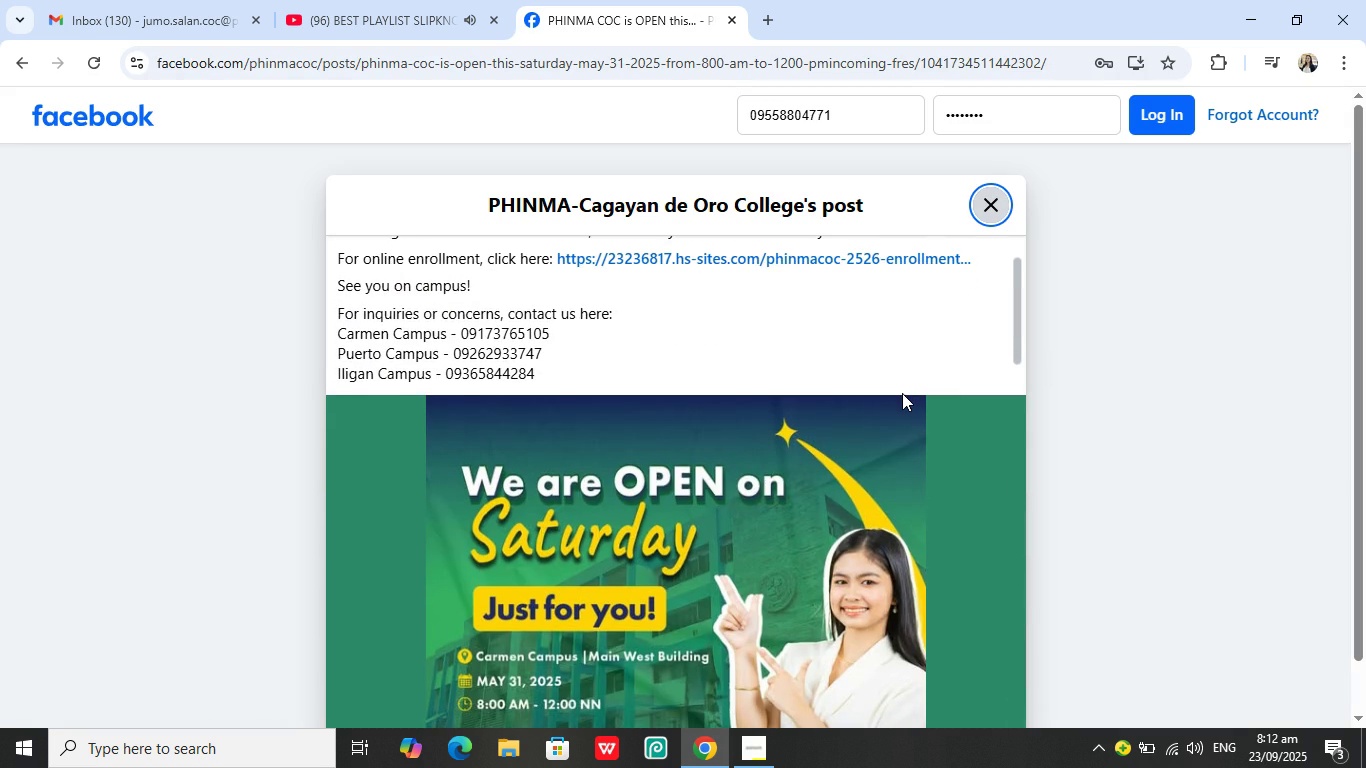 
scroll: coordinate [902, 393], scroll_direction: up, amount: 1.0
 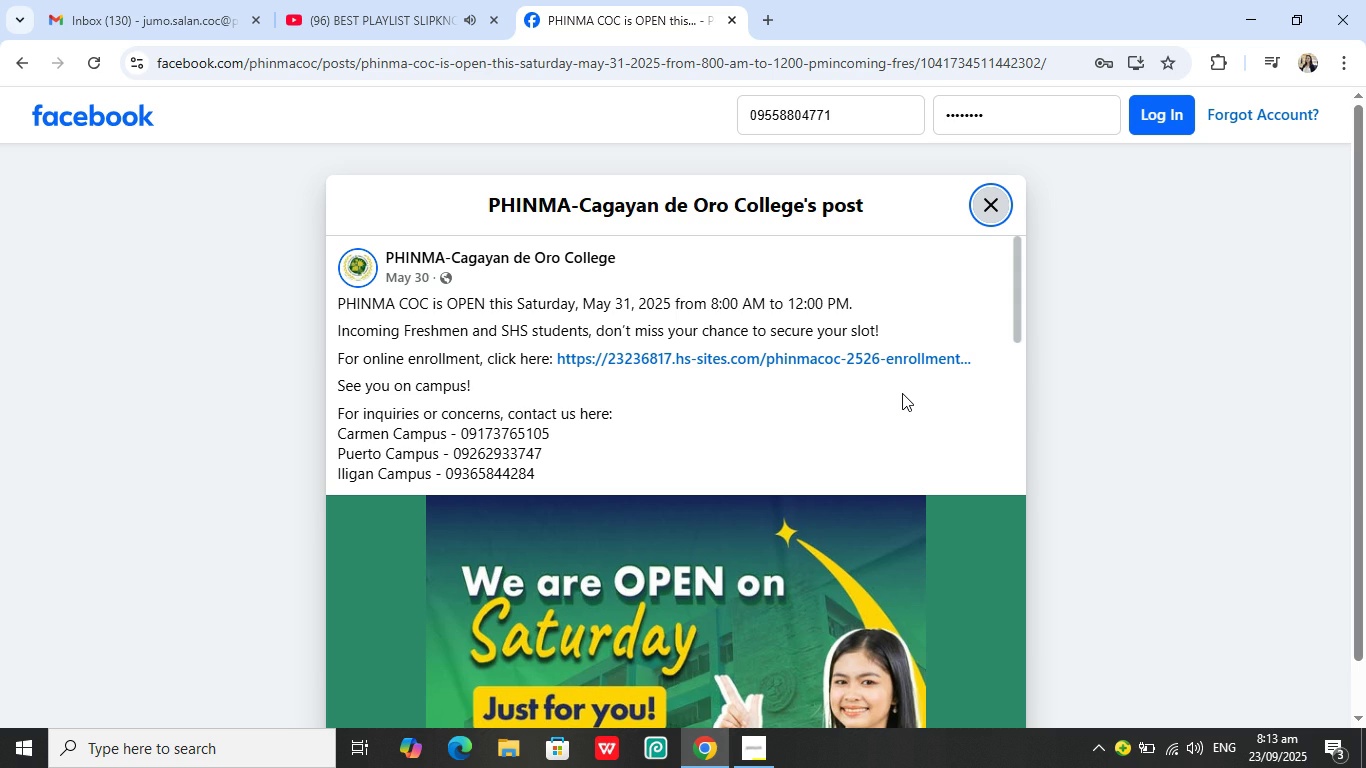 
scroll: coordinate [902, 393], scroll_direction: down, amount: 3.0
 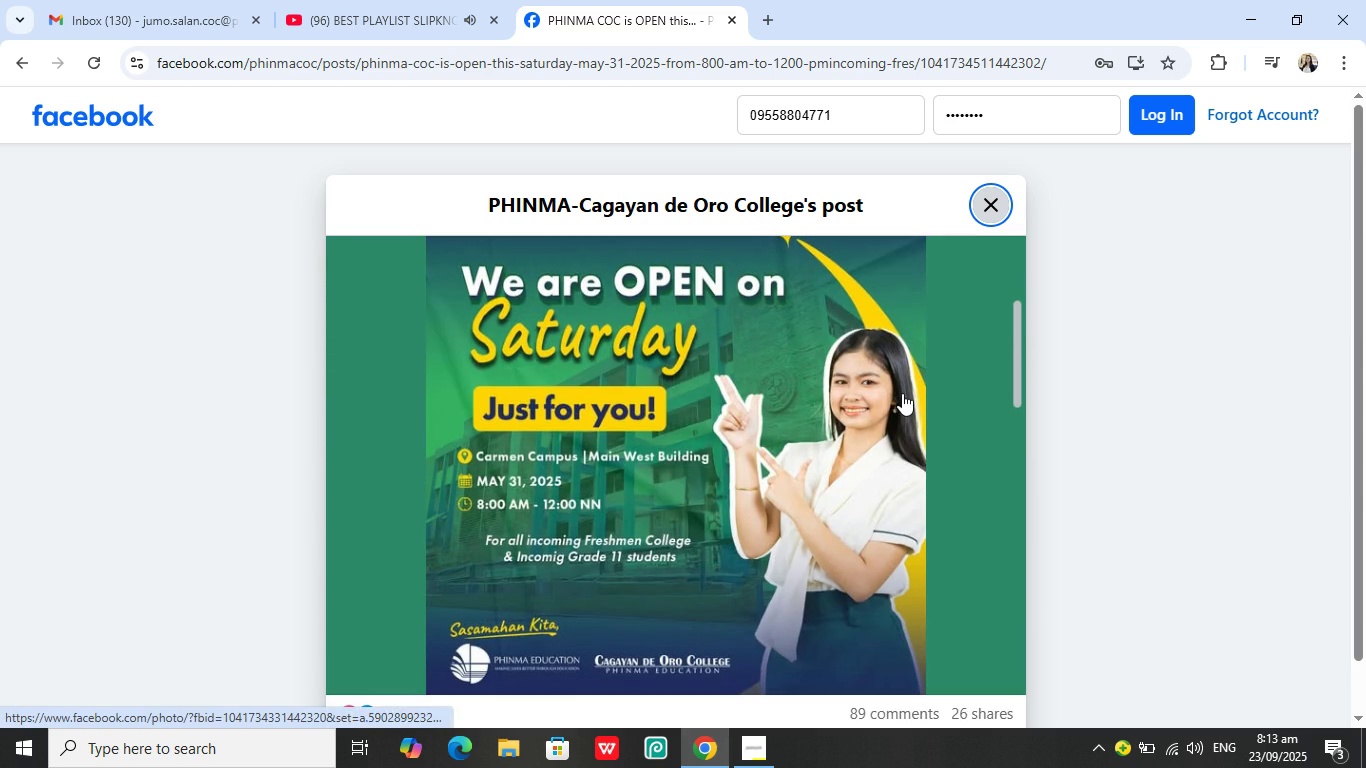 
scroll: coordinate [902, 393], scroll_direction: up, amount: 1.0
 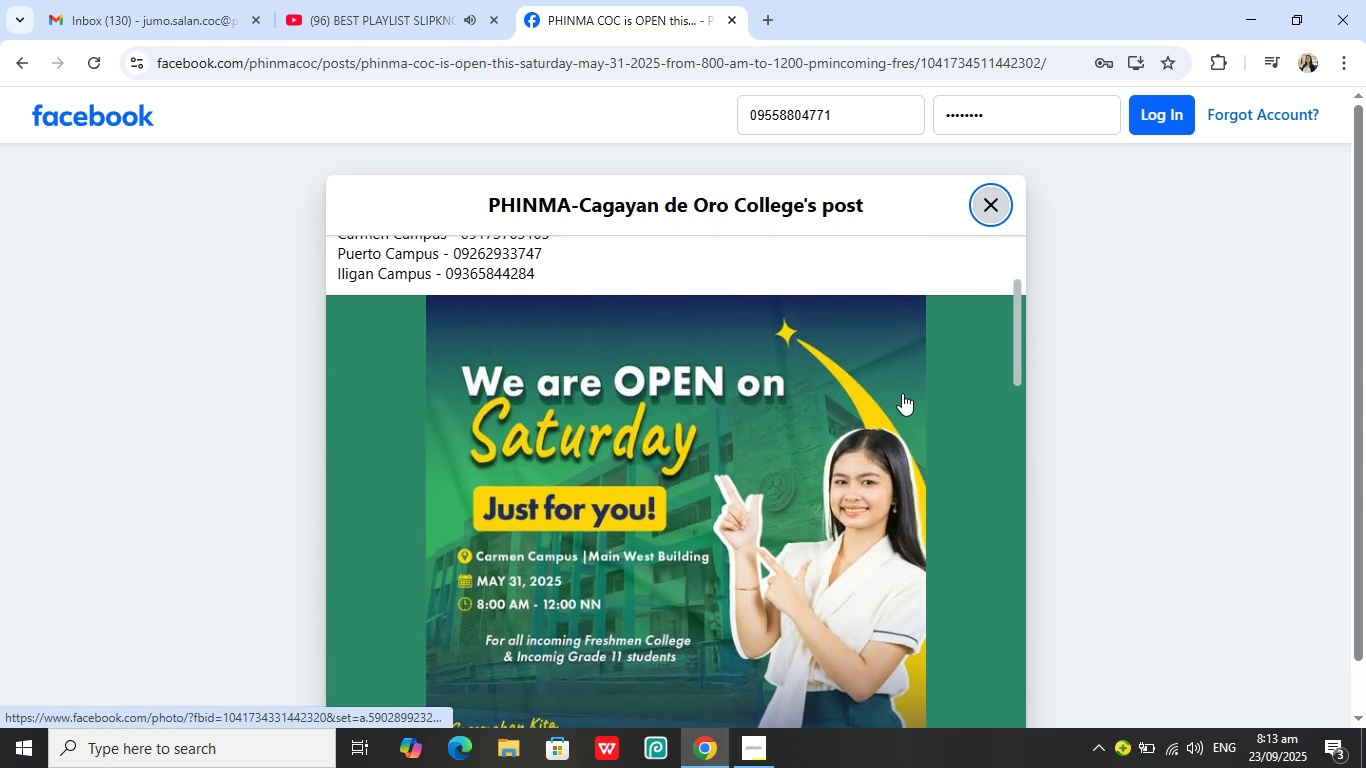 
scroll: coordinate [902, 393], scroll_direction: down, amount: 1.0
 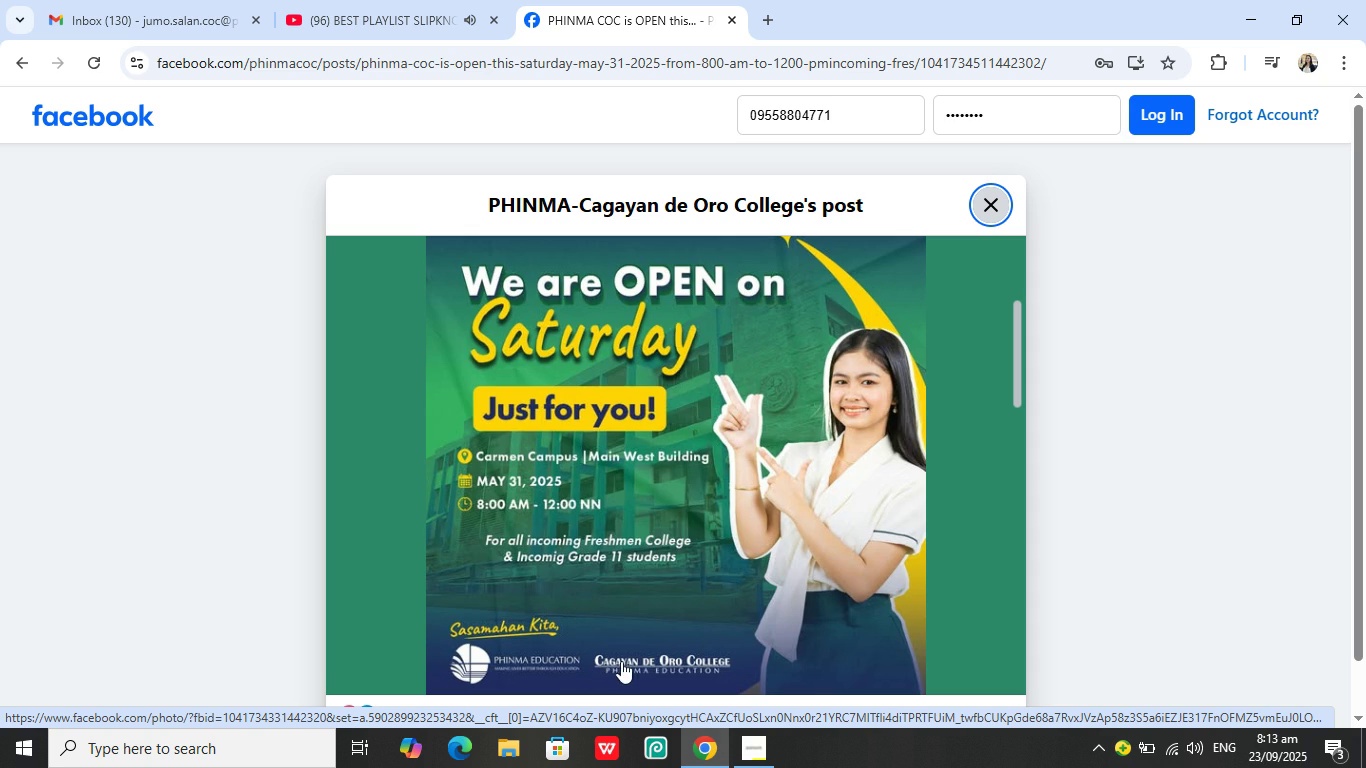 
wait(6.16)
 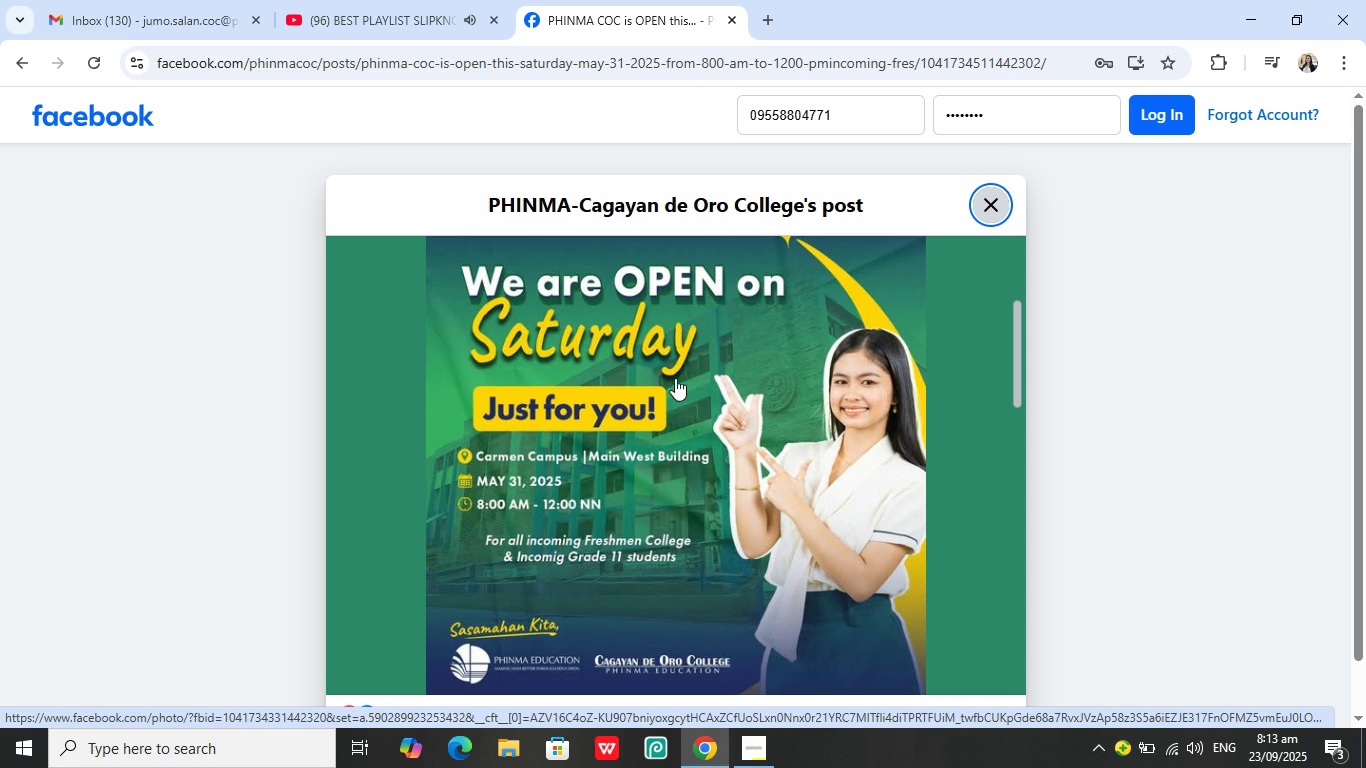 
scroll: coordinate [899, 492], scroll_direction: up, amount: 3.0
 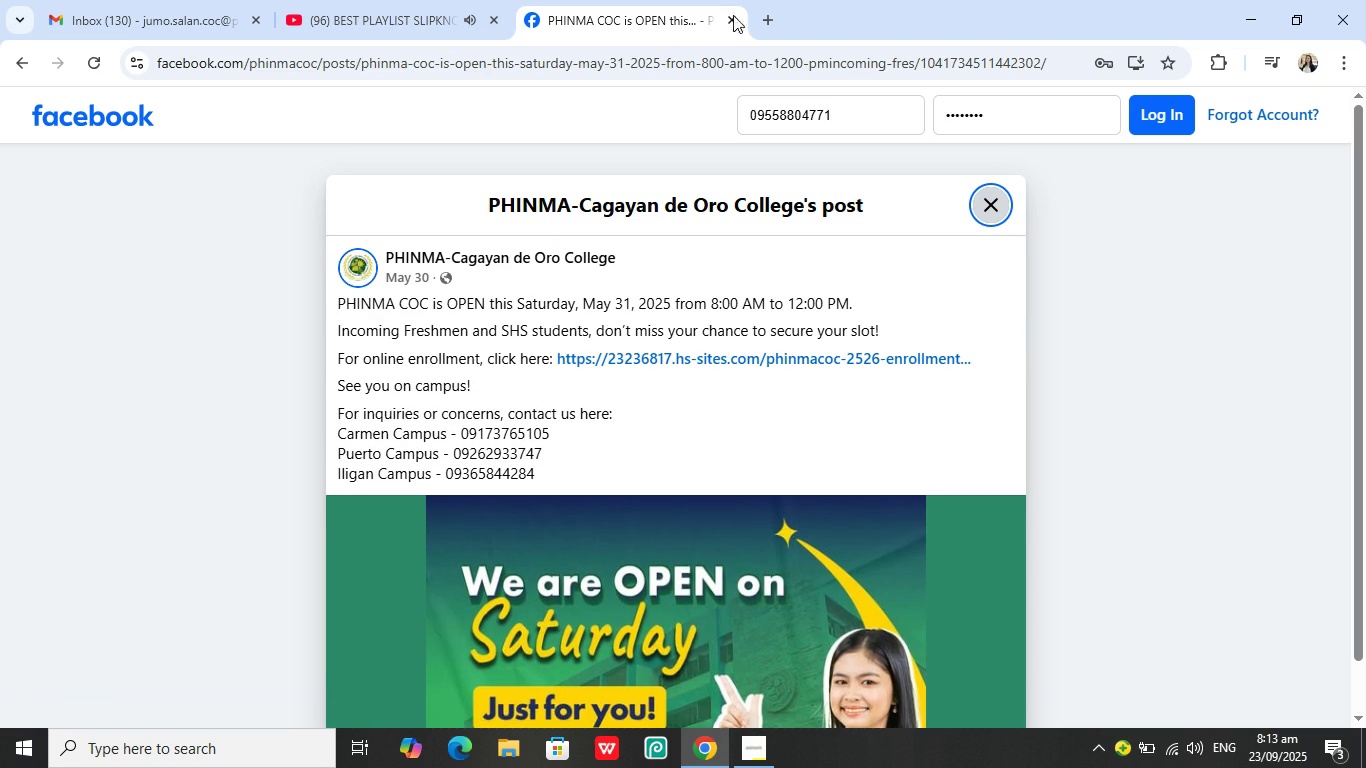 
left_click([771, 20])
 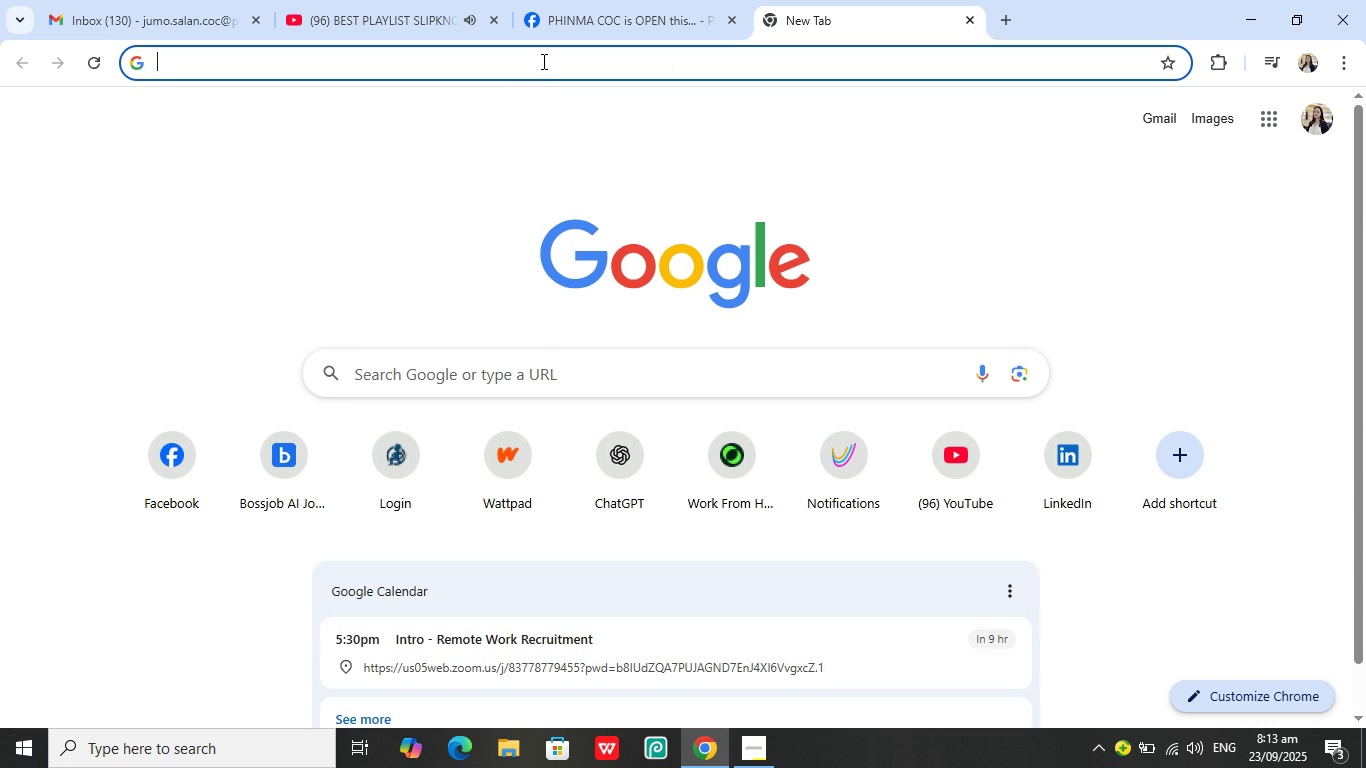 
left_click([542, 61])
 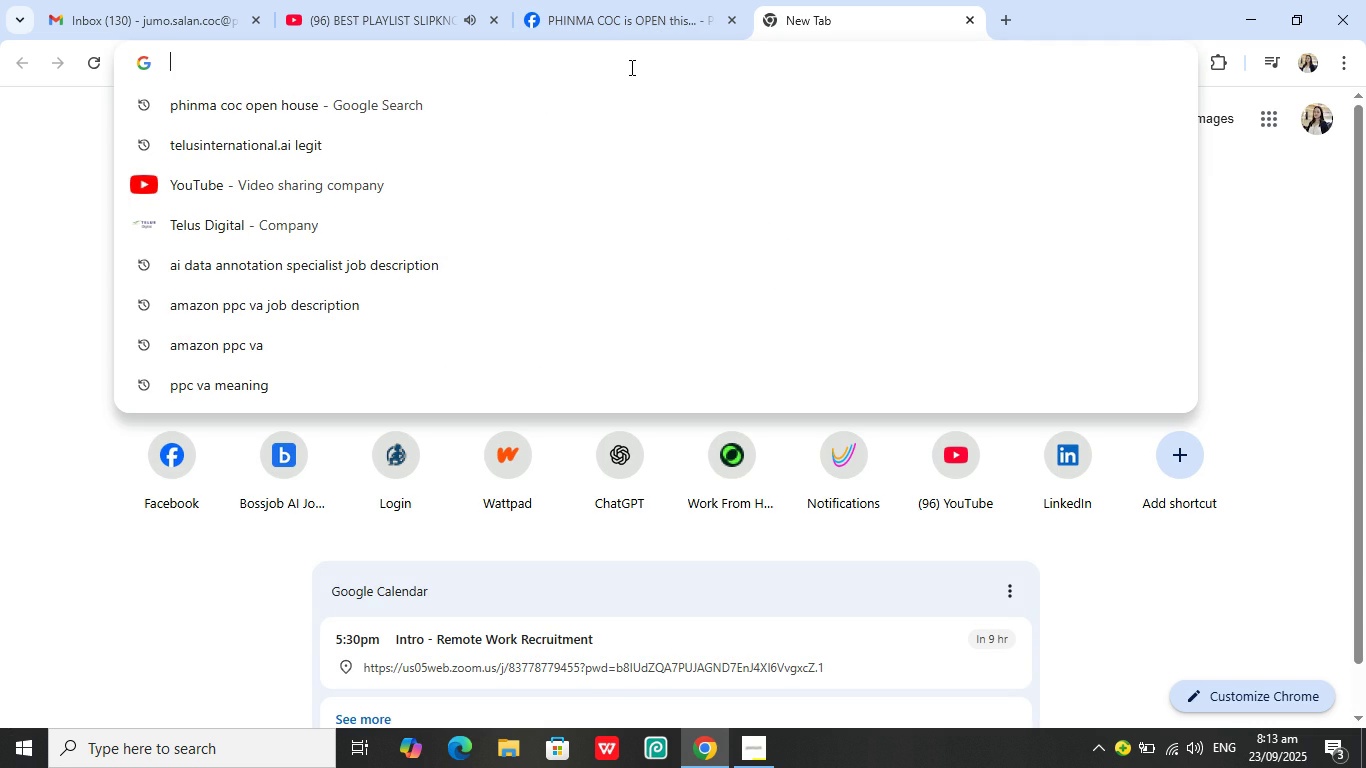 
type(Phinma)
 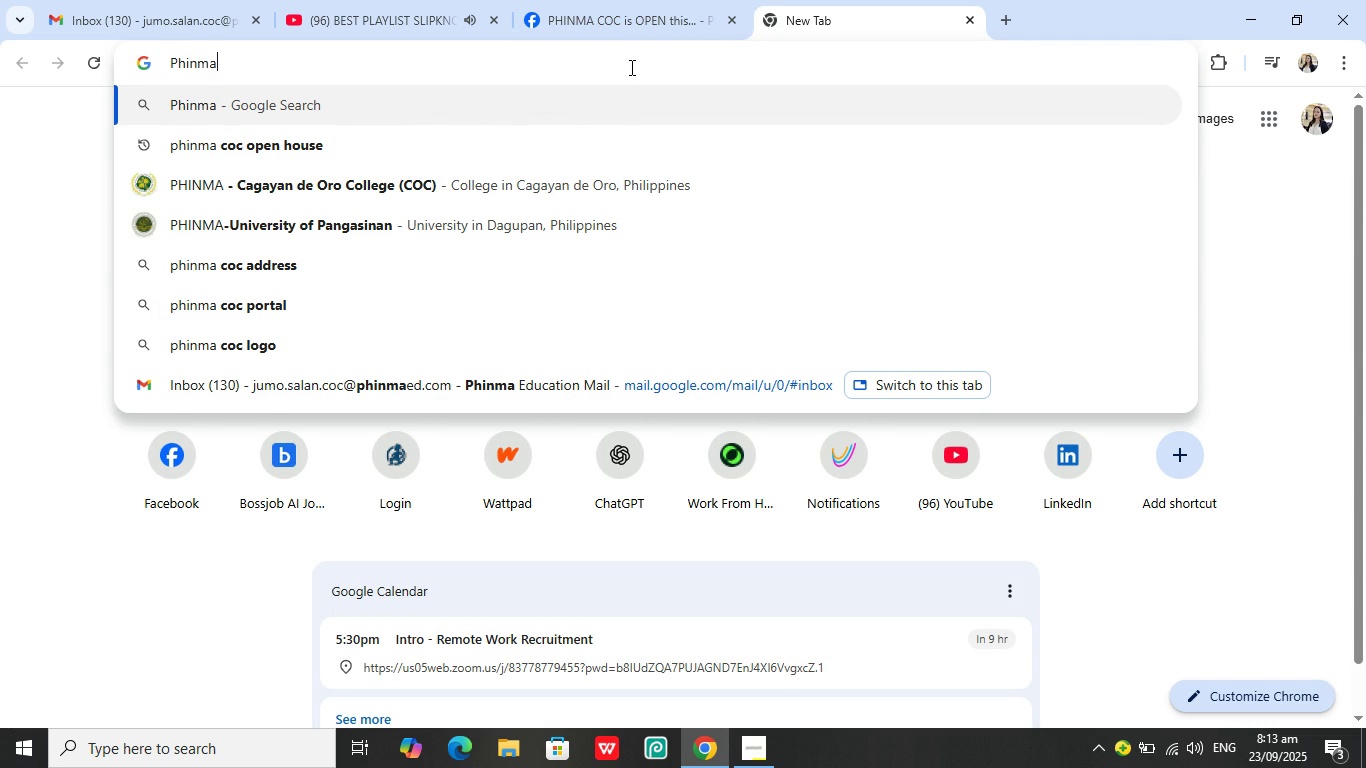 
key(ArrowDown)
 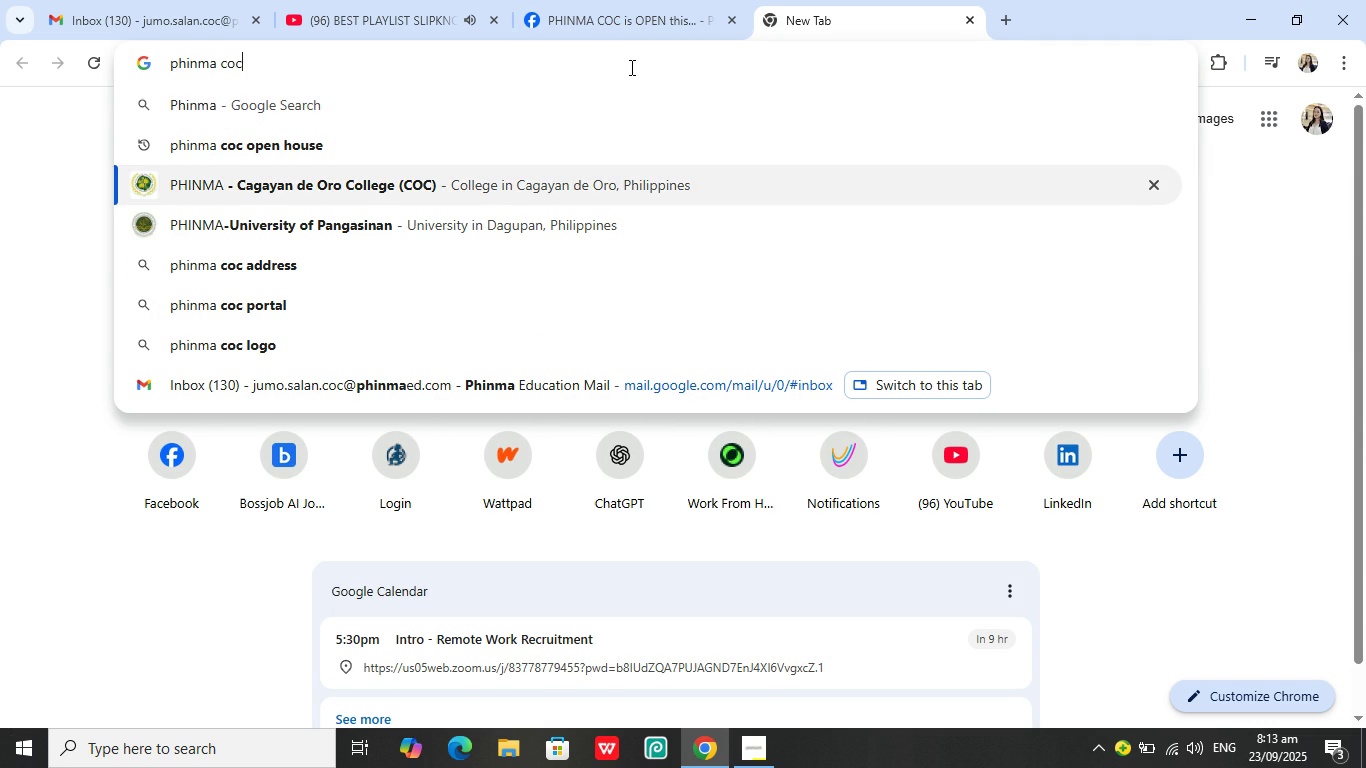 
key(ArrowDown)
 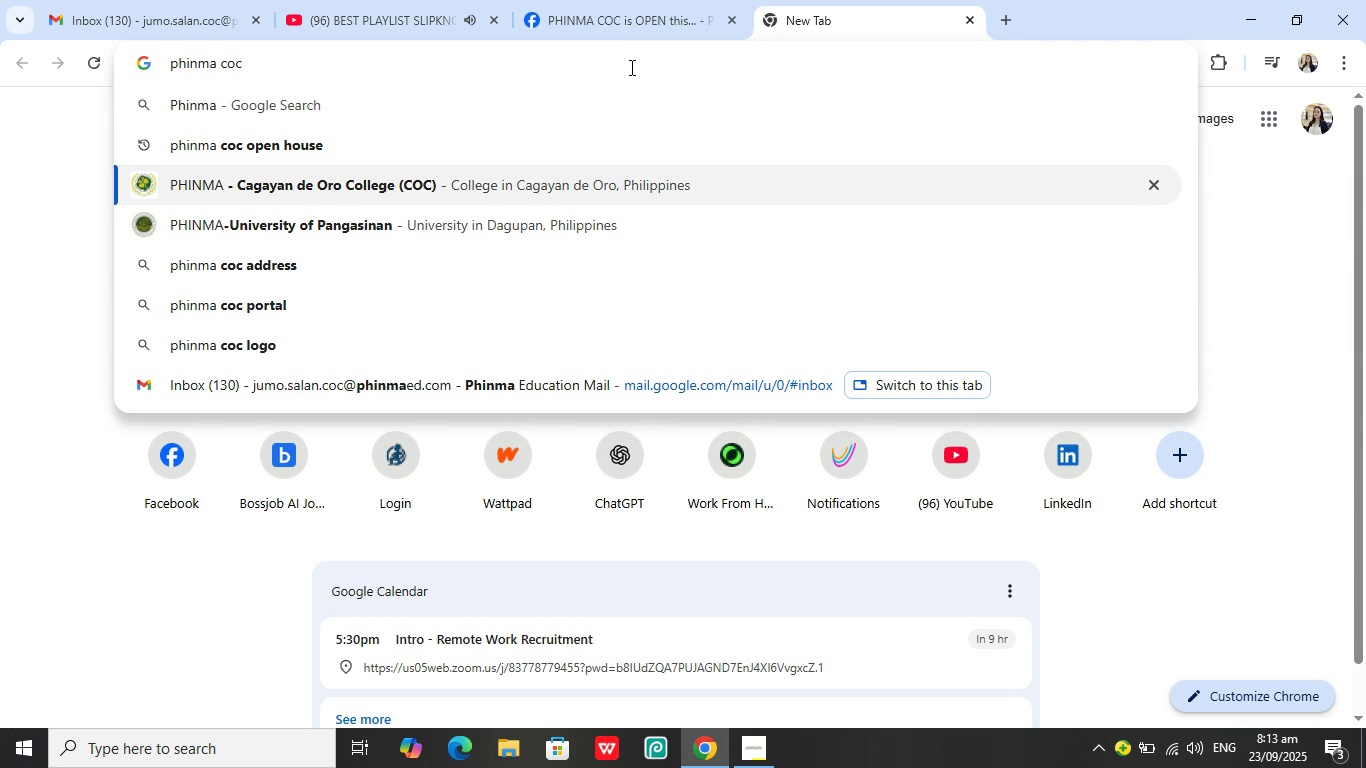 
key(Enter)
 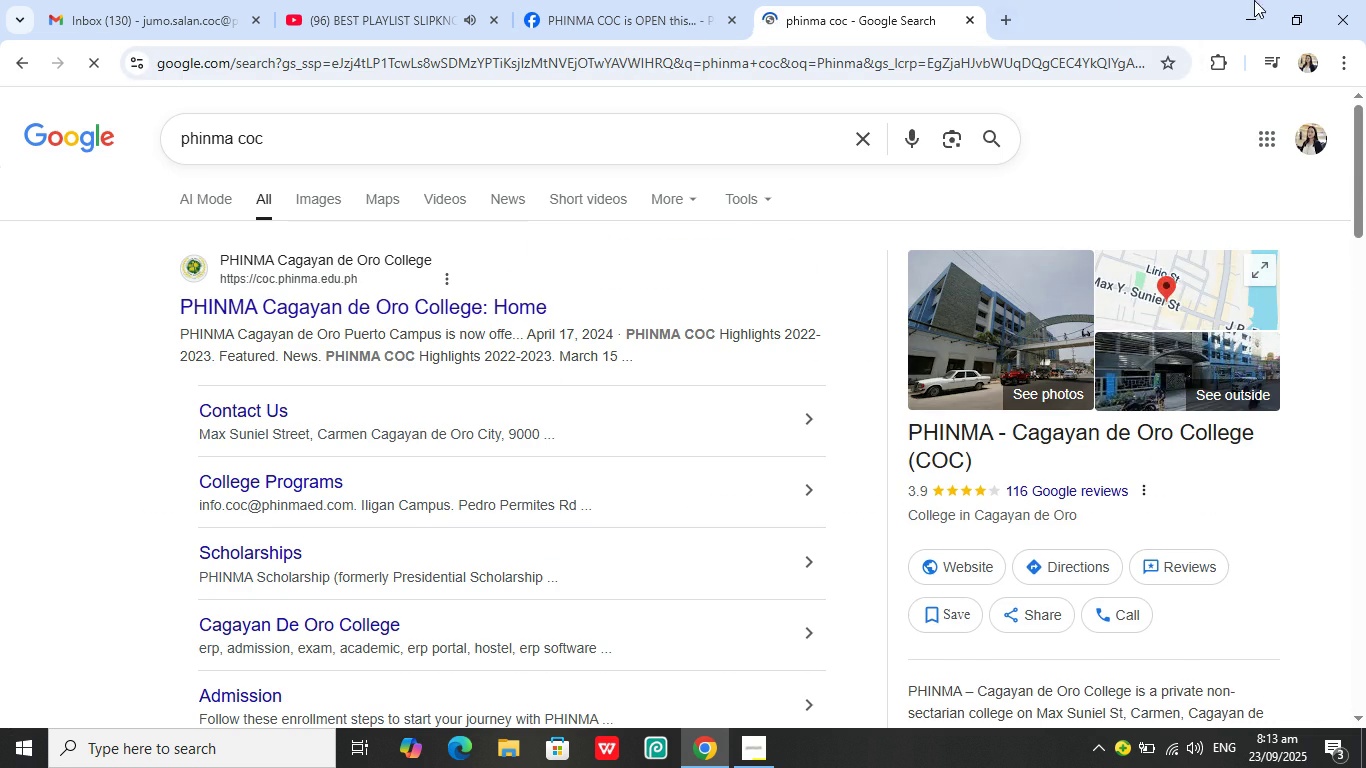 
left_click([1237, 10])
 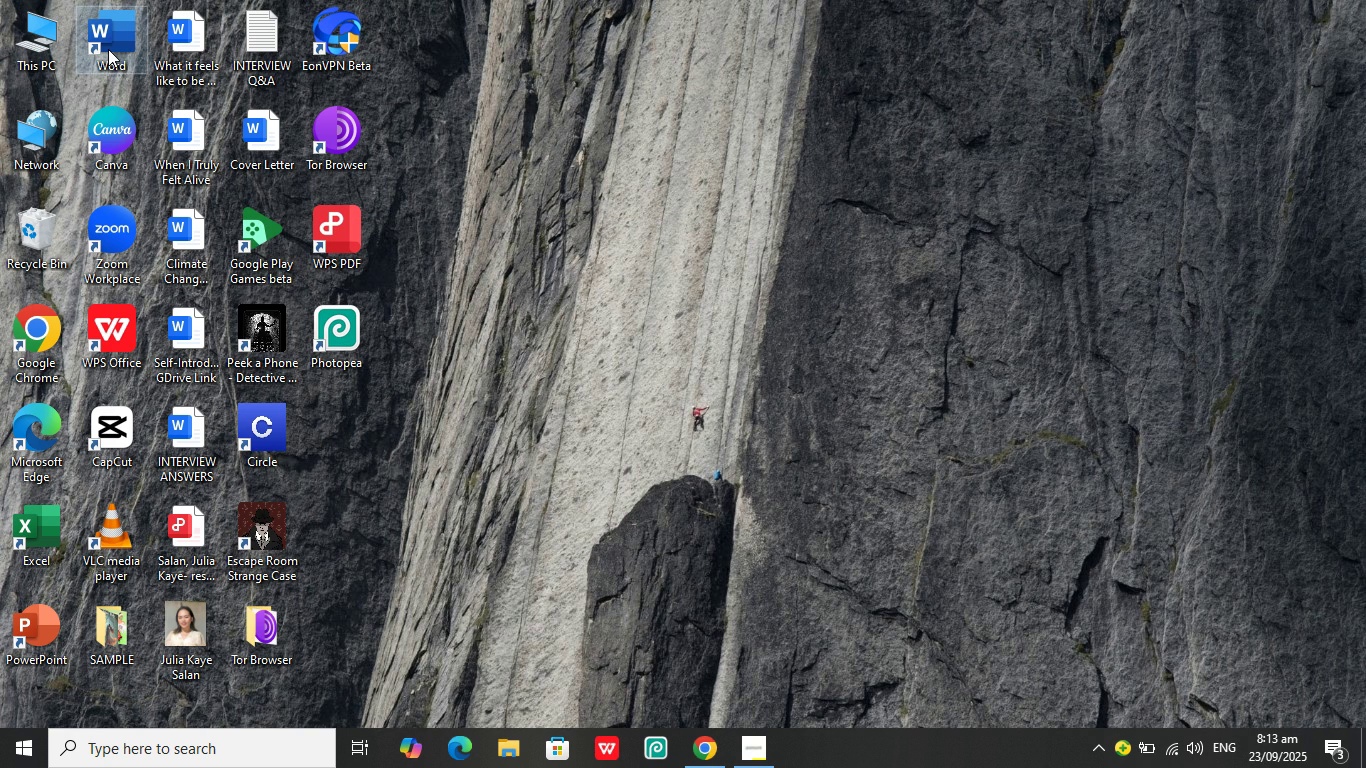 
left_click([108, 49])
 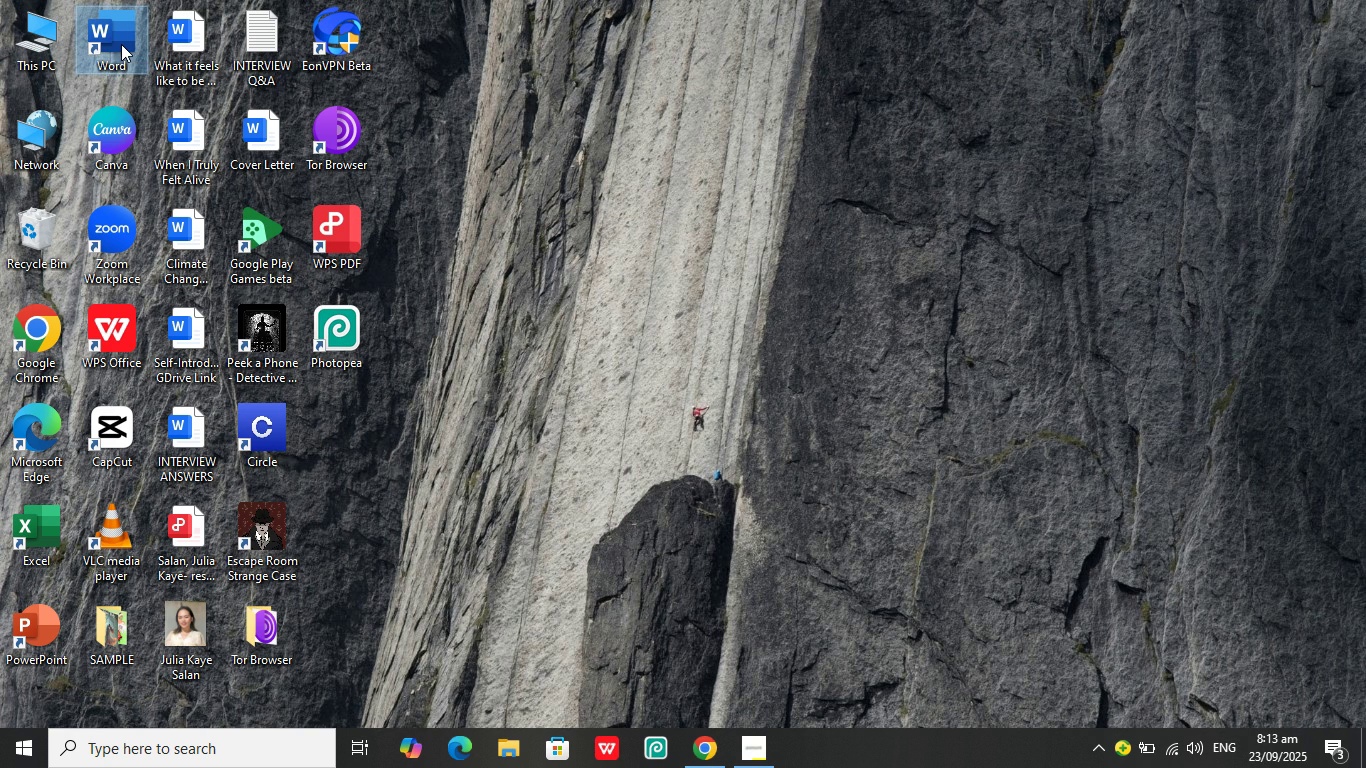 
double_click([121, 44])
 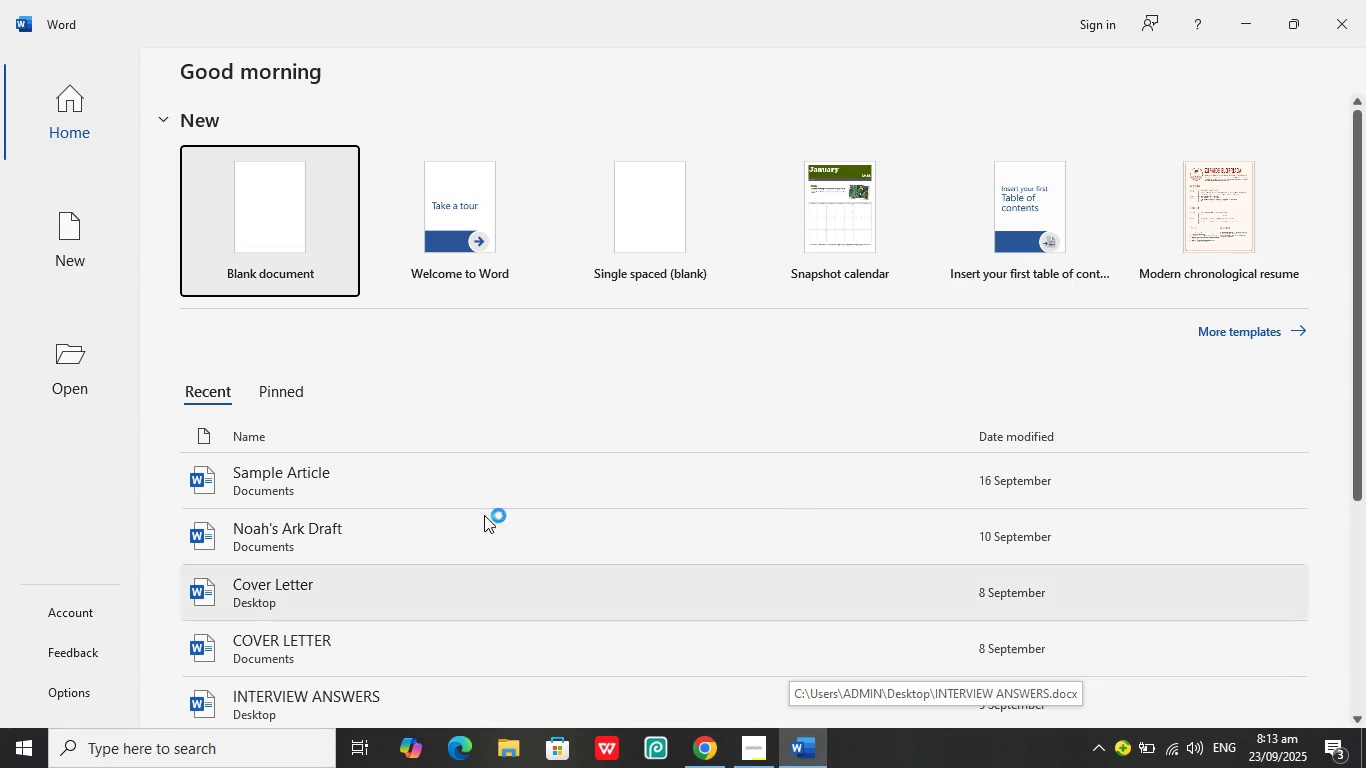 
key(Enter)
 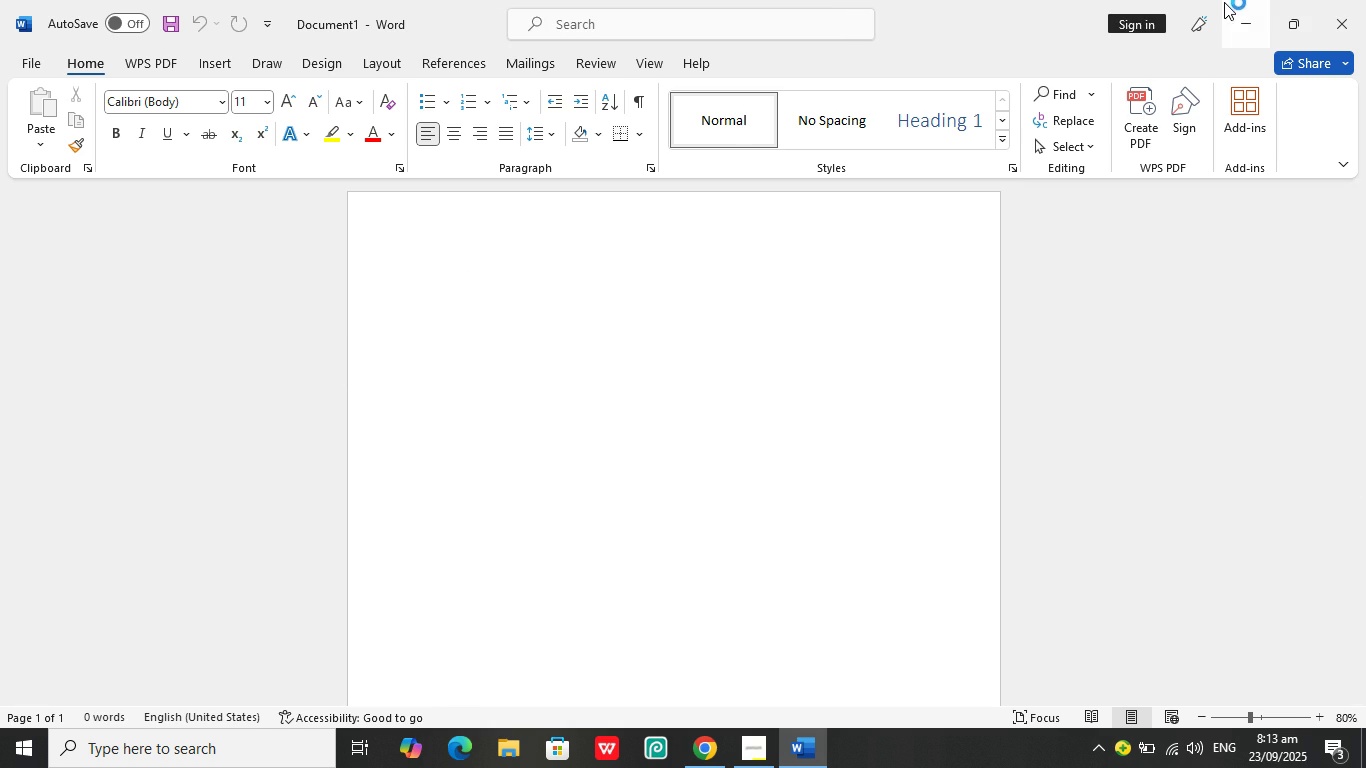 
left_click([1236, 18])
 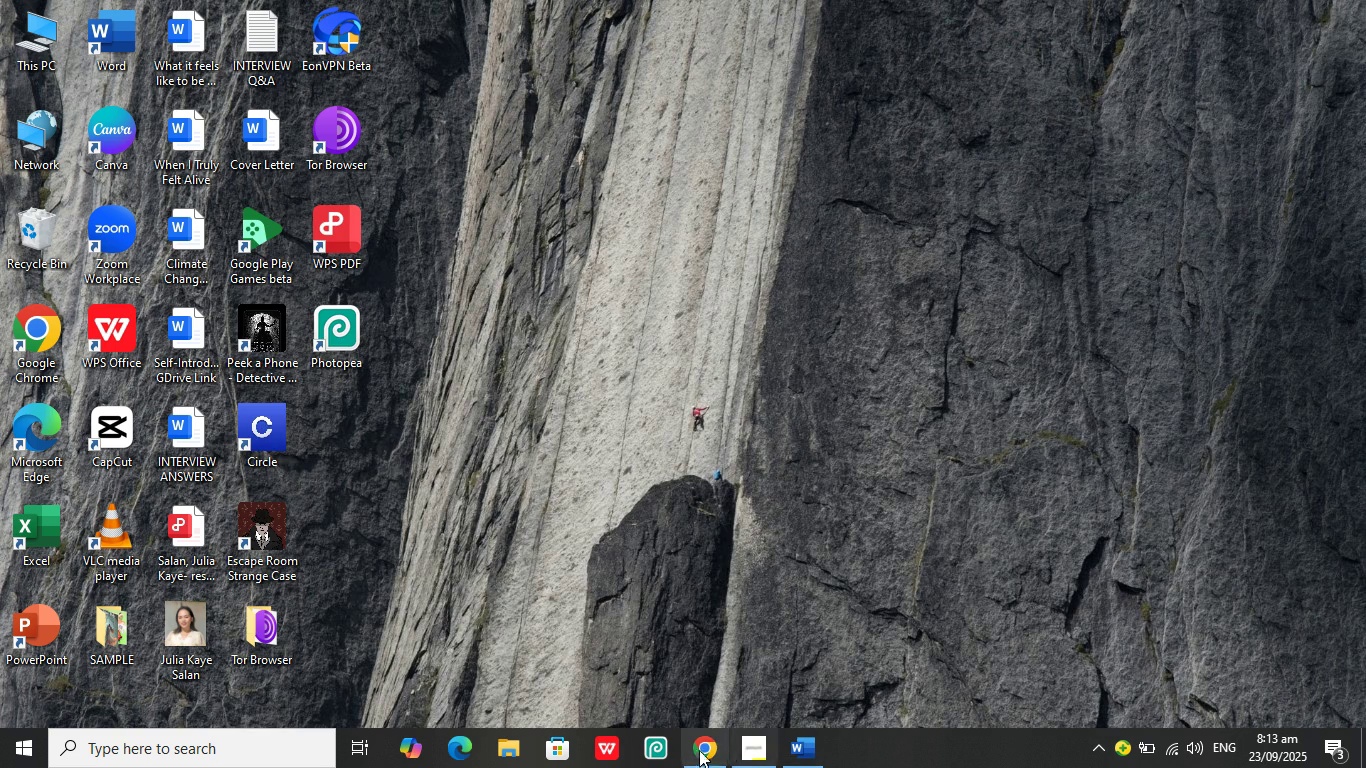 
left_click([695, 751])
 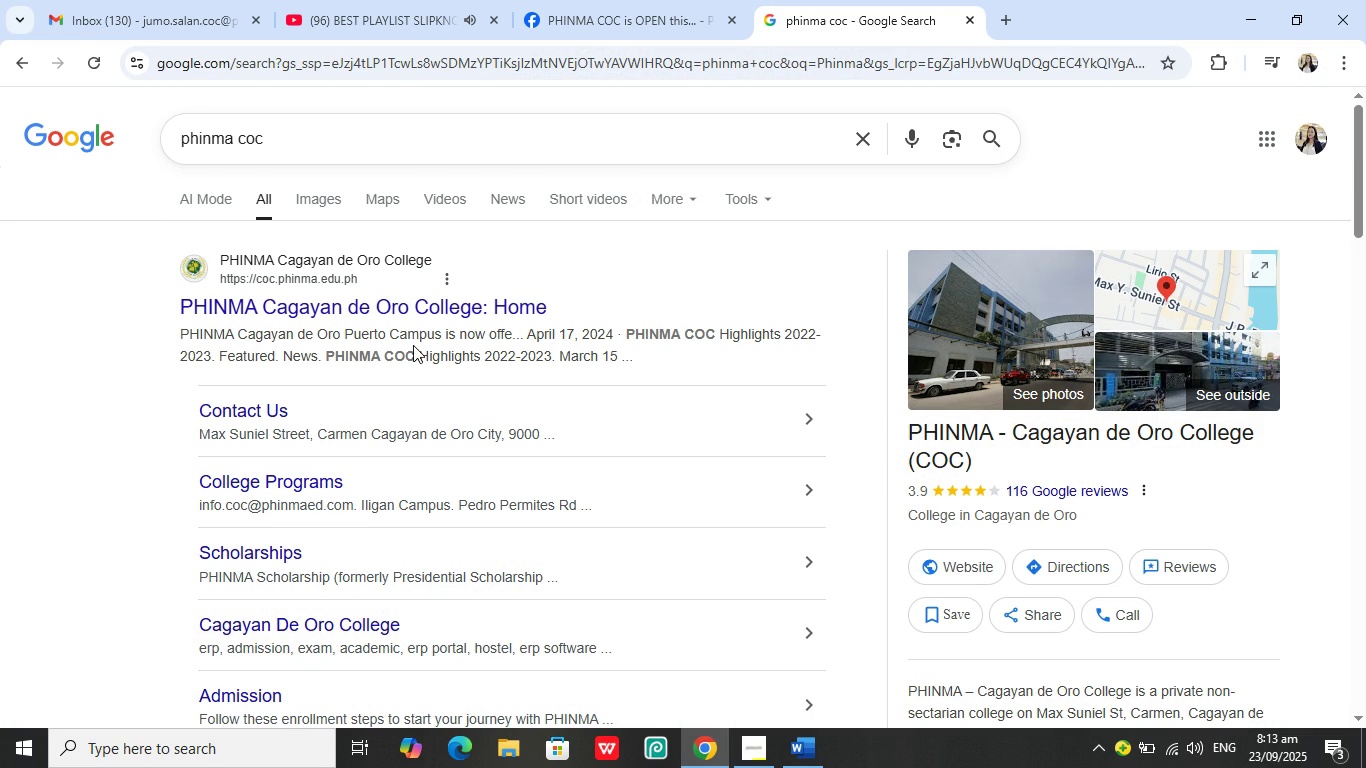 
left_click([421, 301])
 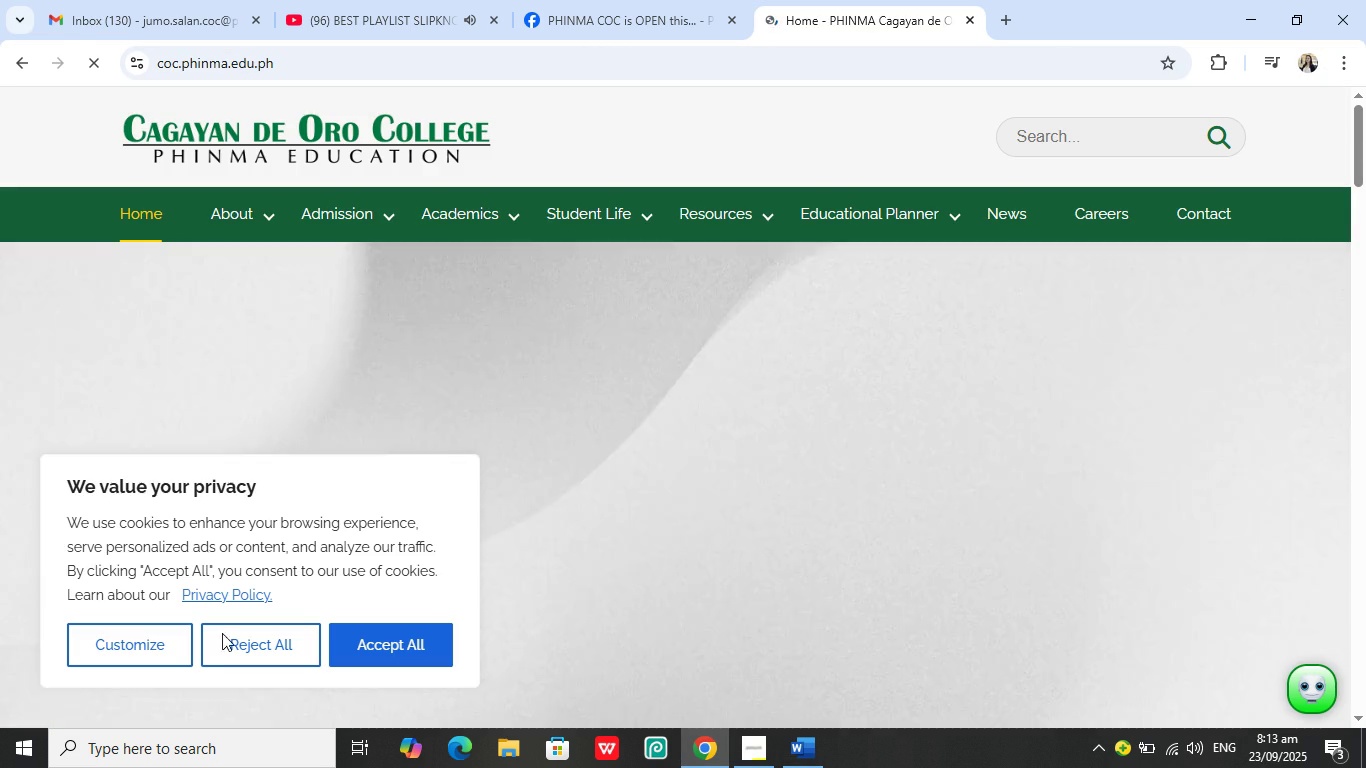 
left_click([255, 648])
 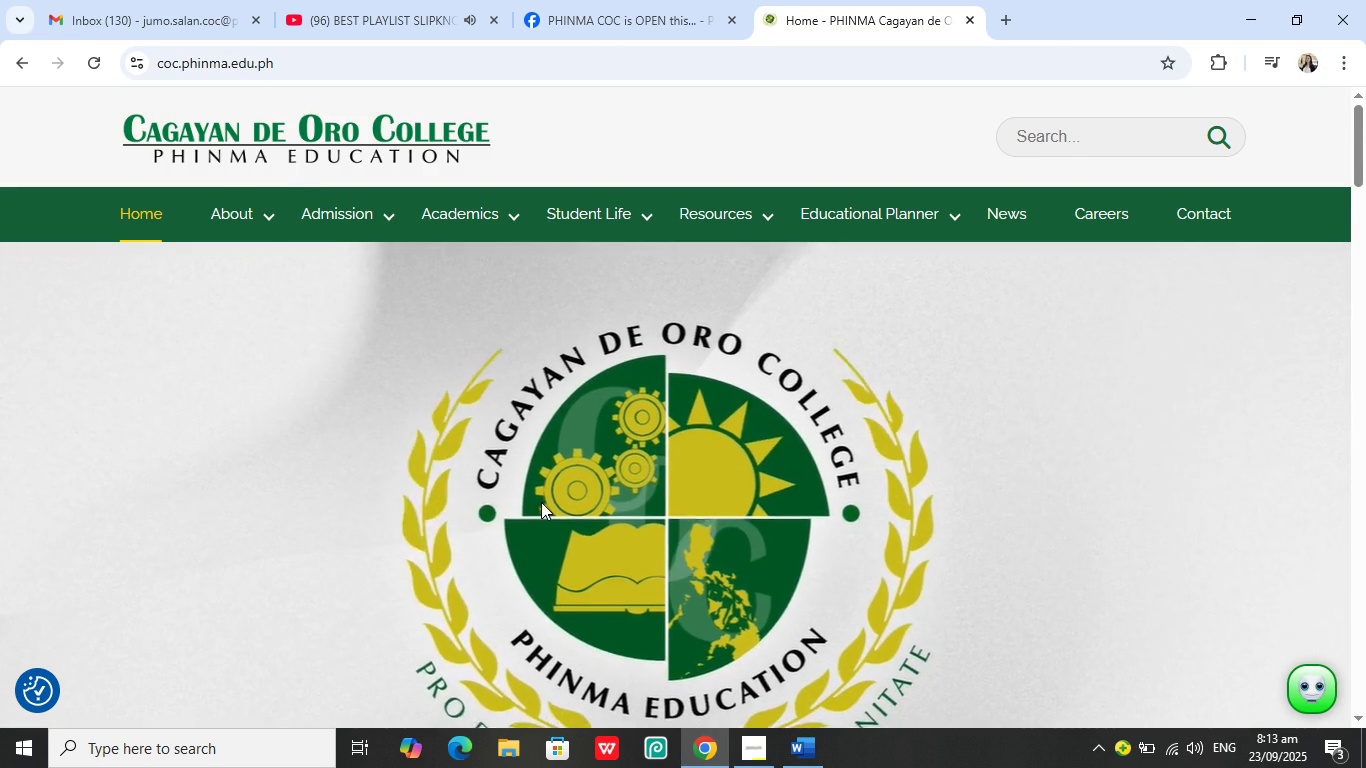 
scroll: coordinate [541, 502], scroll_direction: down, amount: 1.0
 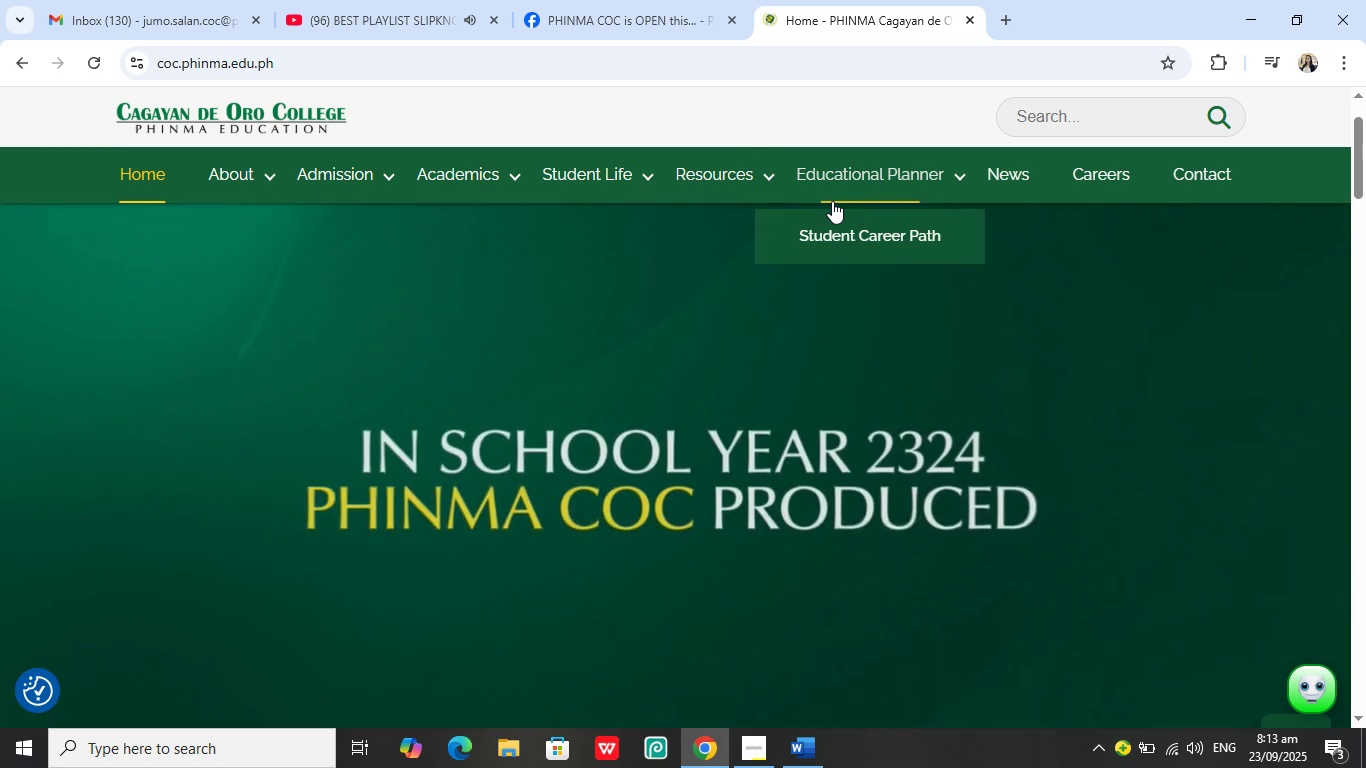 
wait(8.1)
 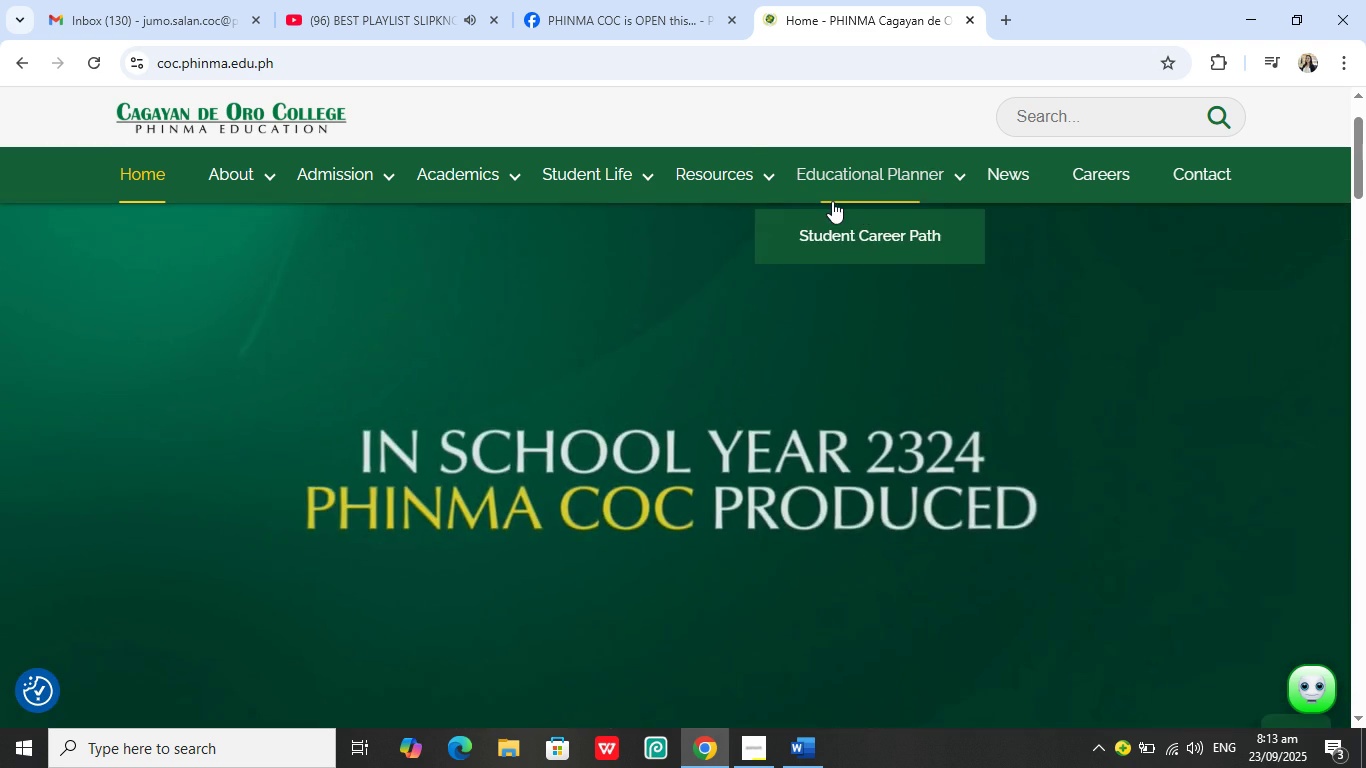 
left_click([251, 172])
 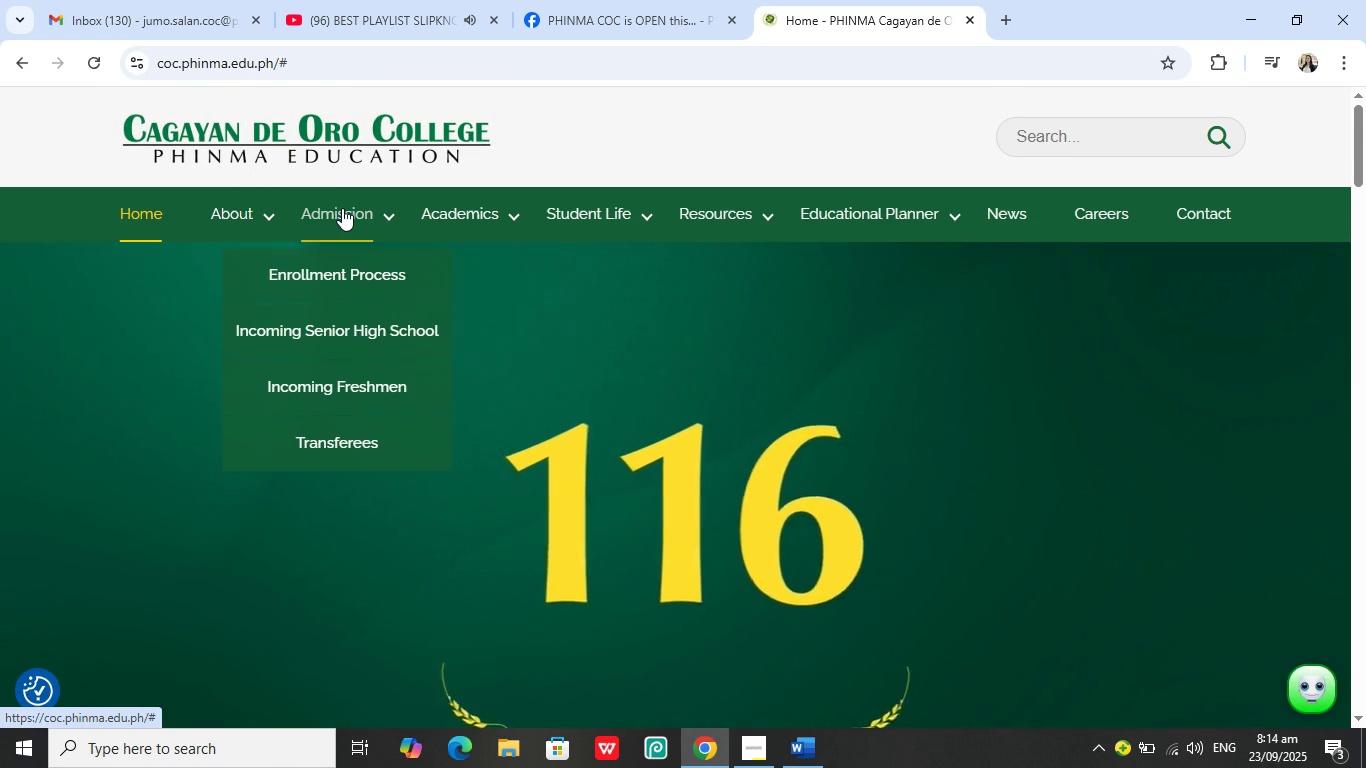 
wait(5.19)
 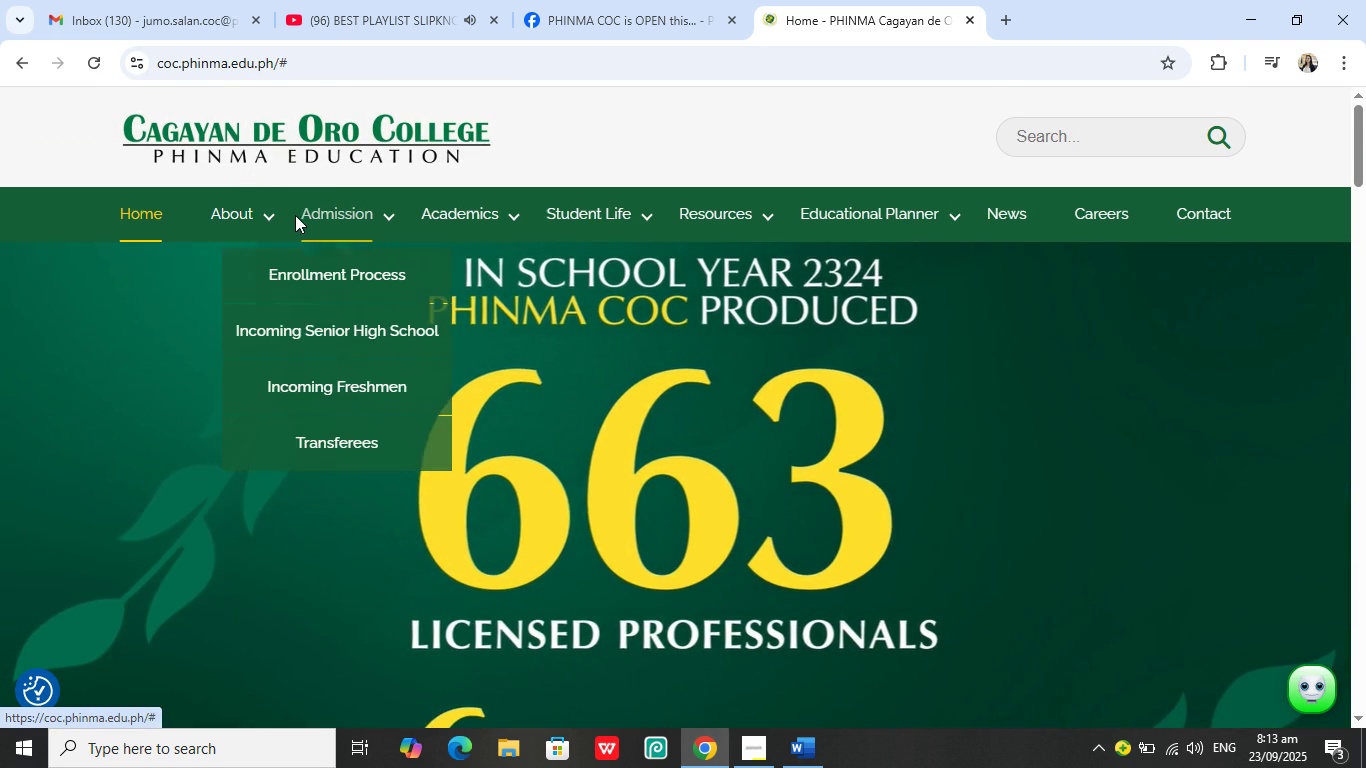 
mouse_move([450, 232])
 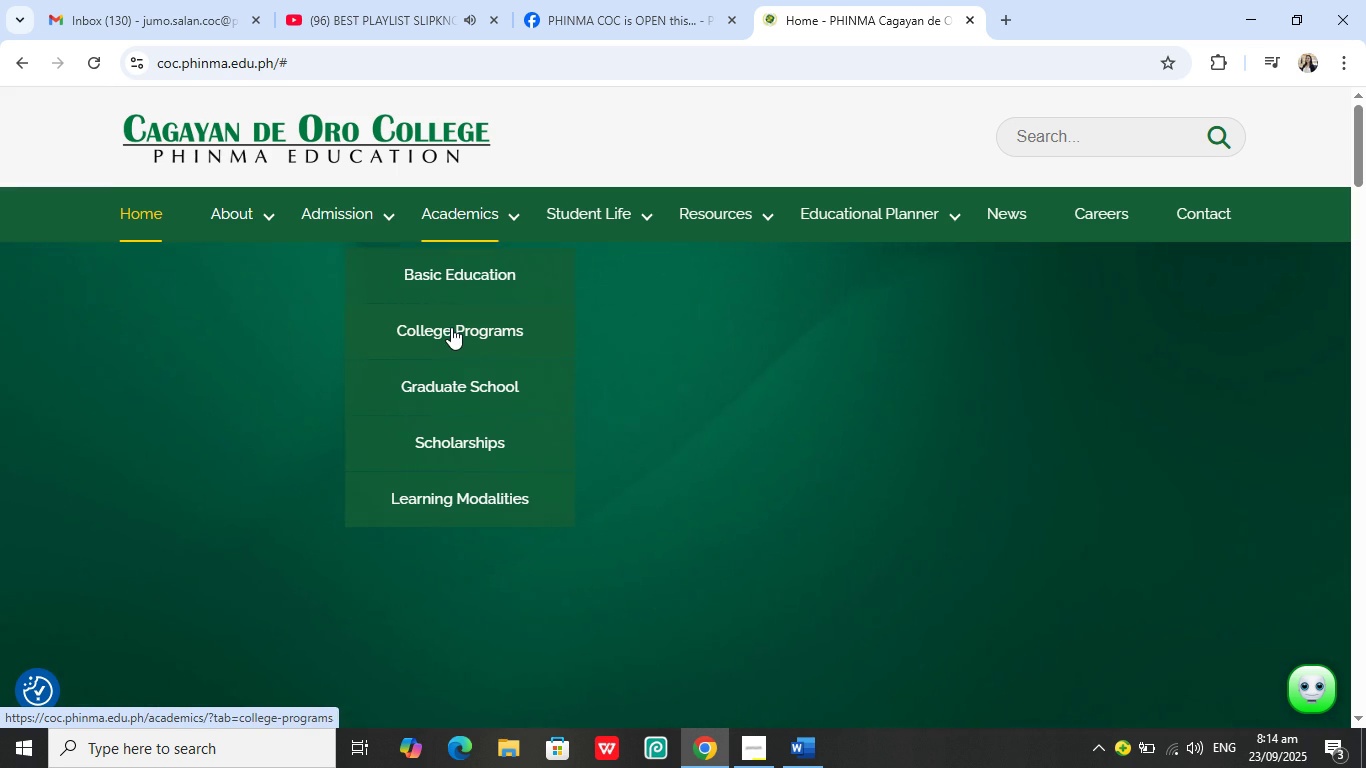 
left_click([451, 327])
 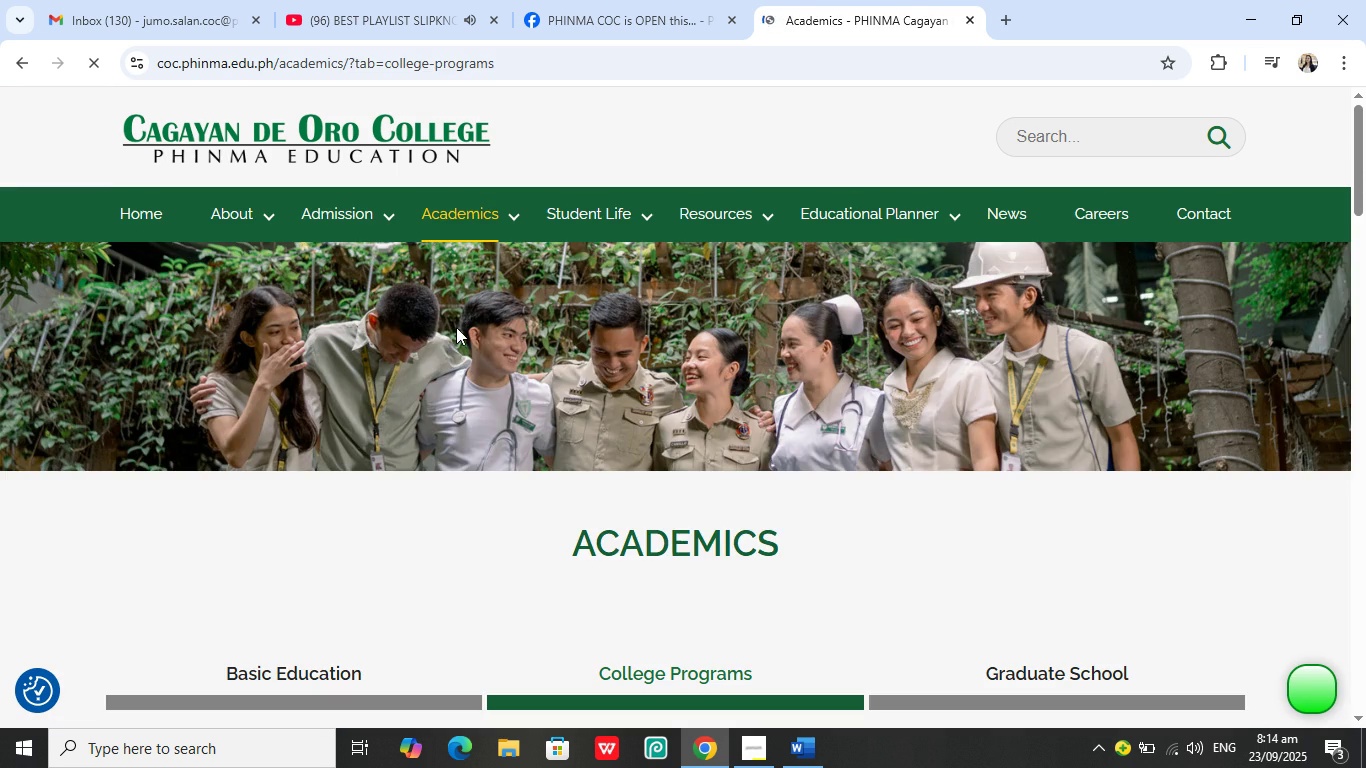 
scroll: coordinate [573, 357], scroll_direction: down, amount: 7.0
 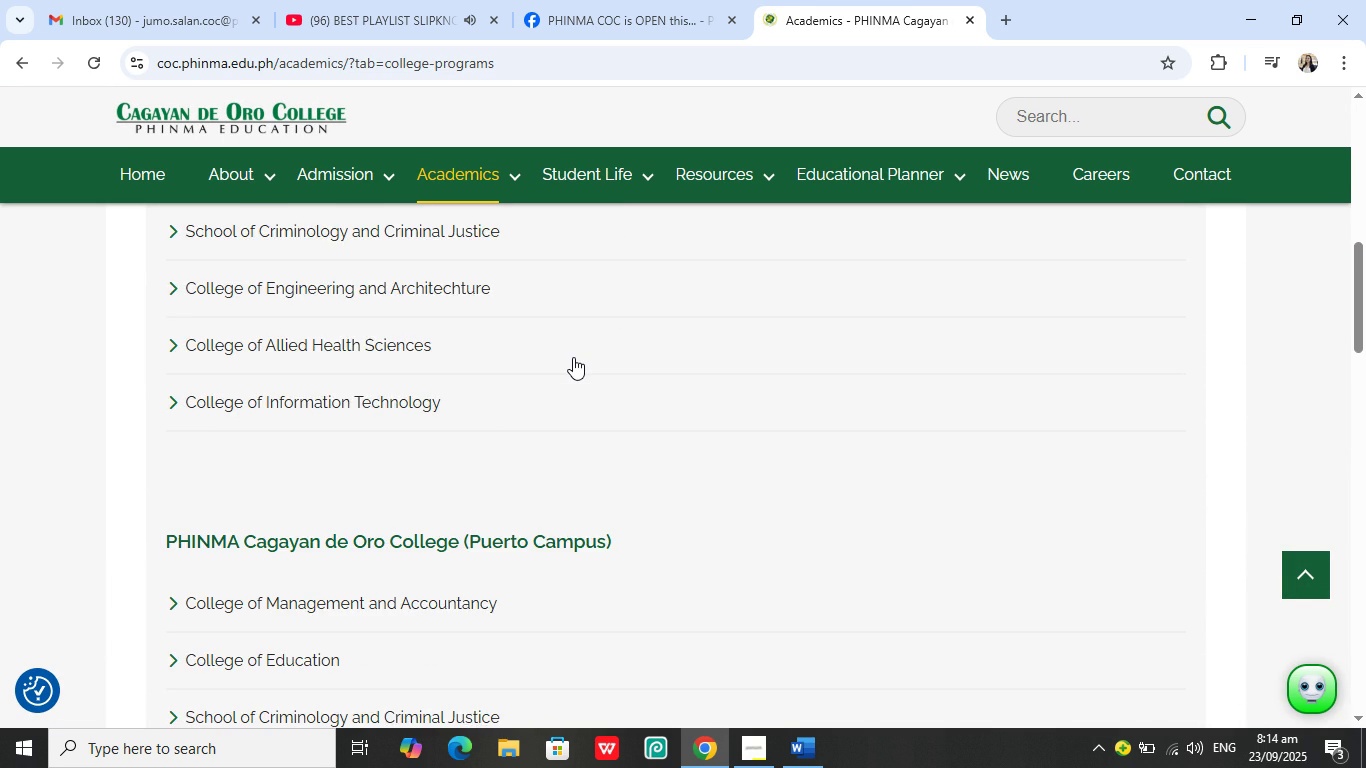 
scroll: coordinate [573, 357], scroll_direction: up, amount: 2.0
 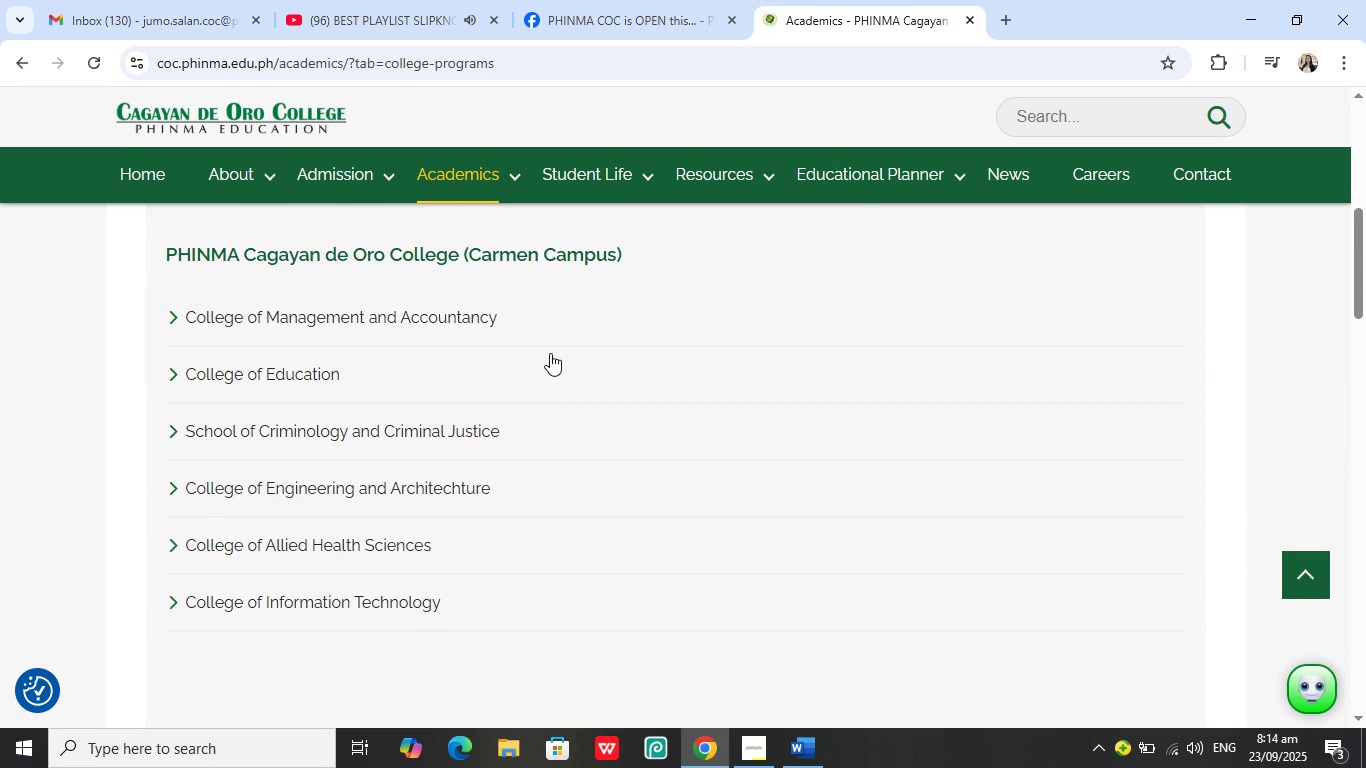 
scroll: coordinate [550, 353], scroll_direction: none, amount: 0.0
 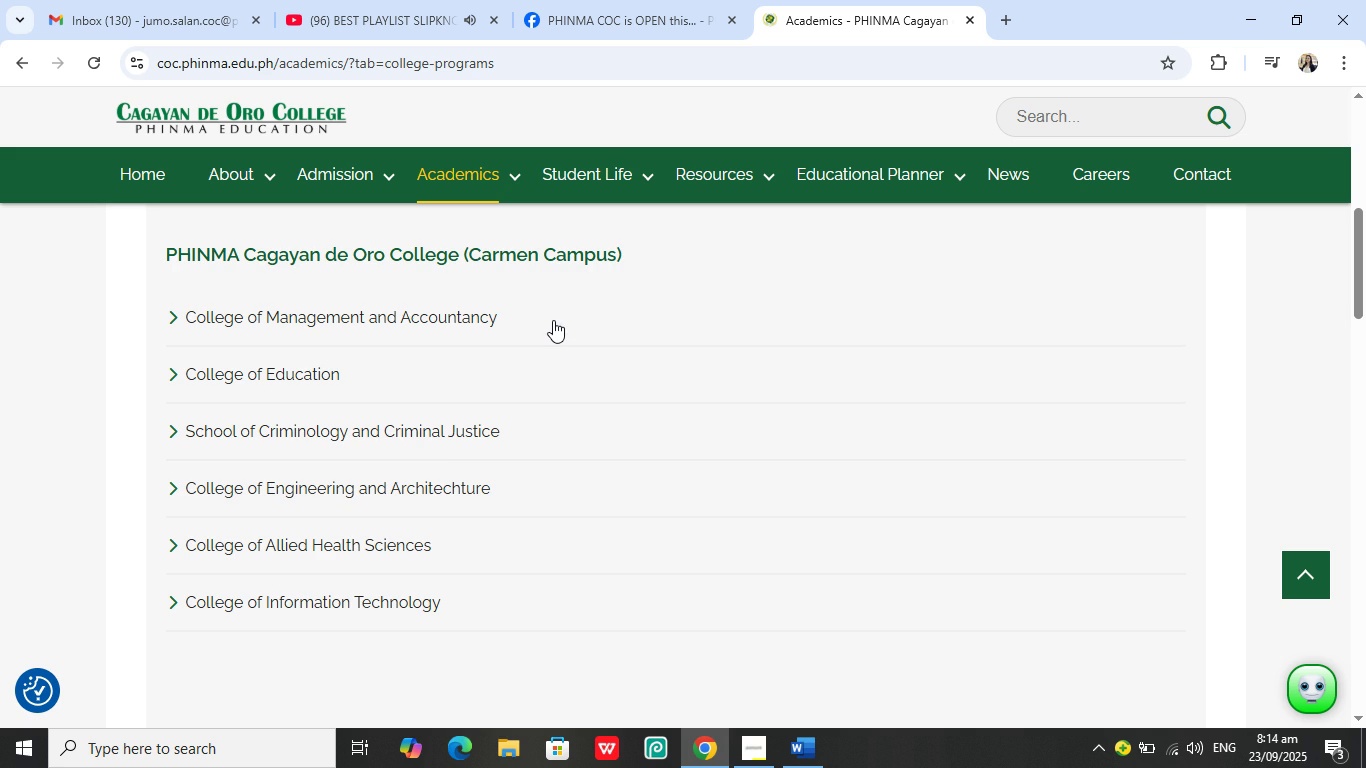 
scroll: coordinate [553, 320], scroll_direction: down, amount: 8.0
 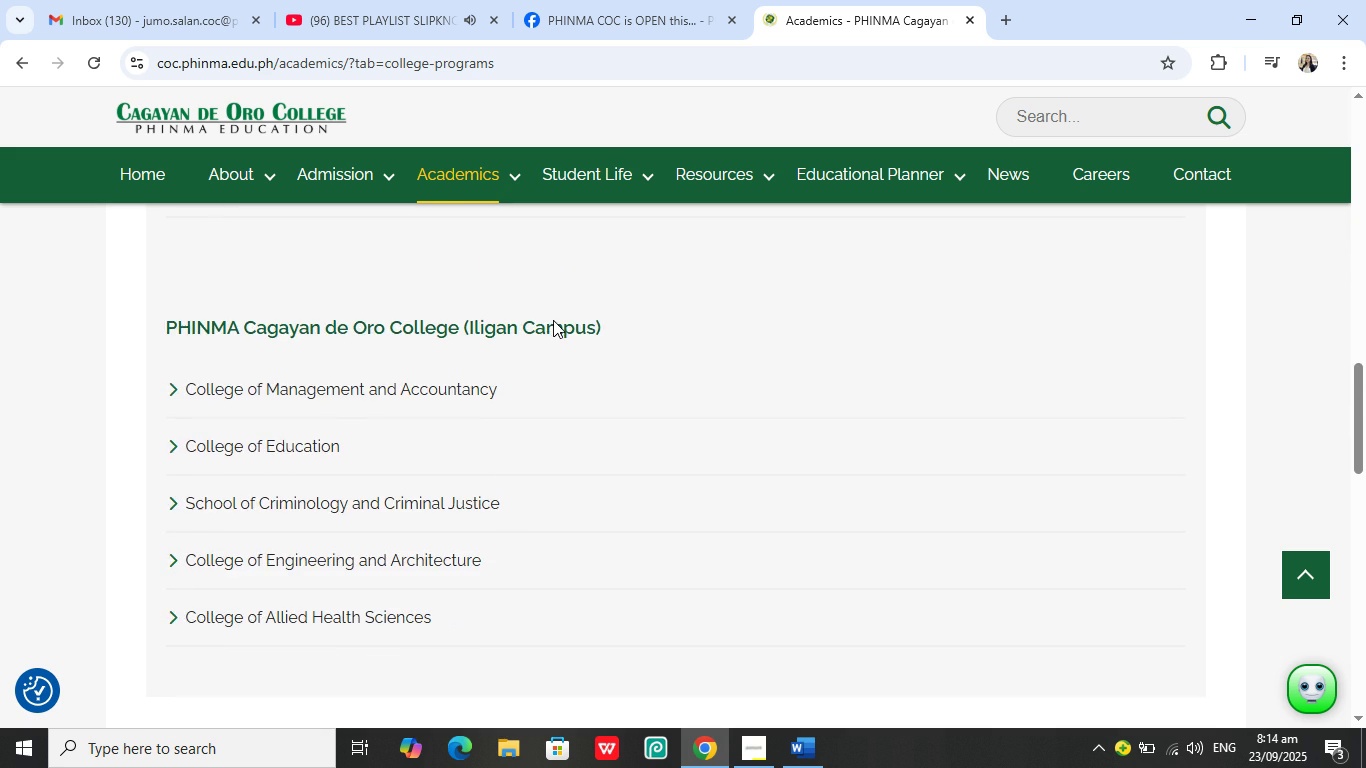 
scroll: coordinate [553, 320], scroll_direction: up, amount: 10.0
 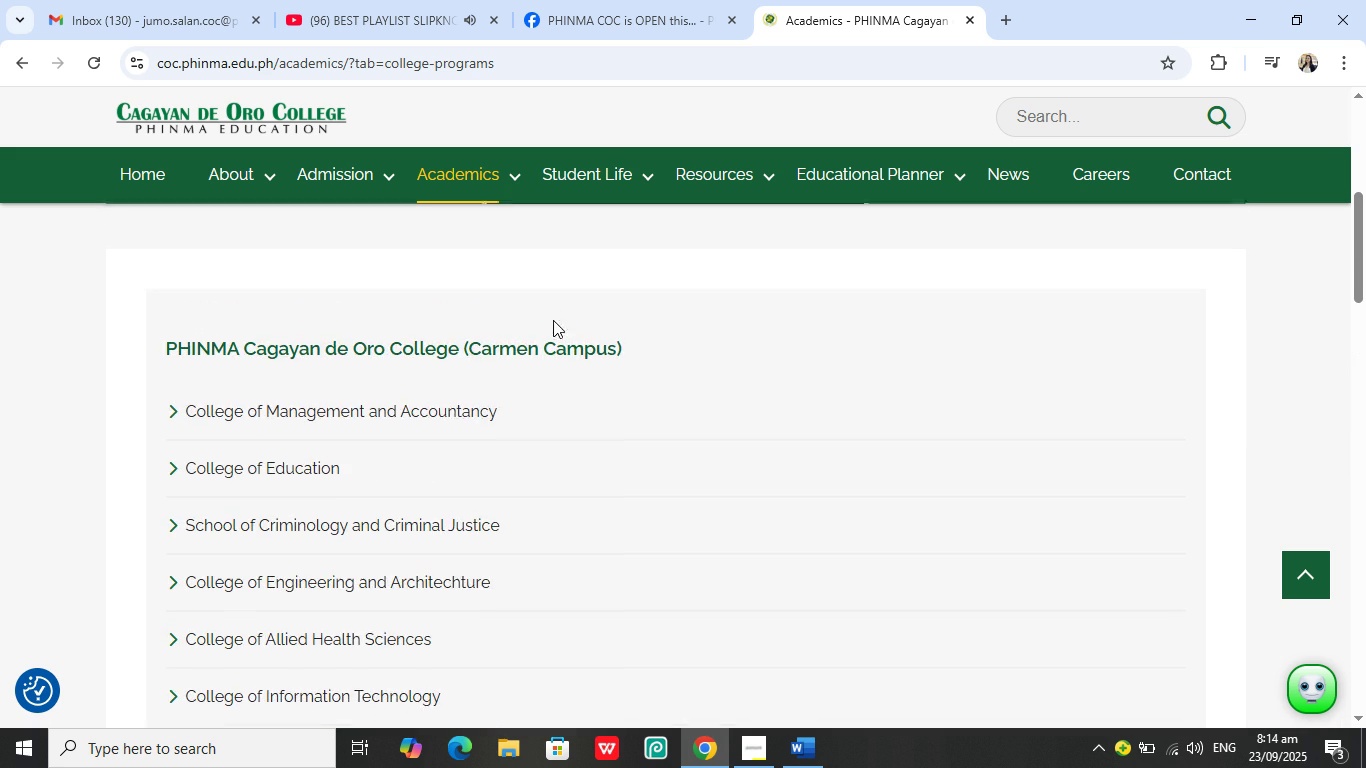 
scroll: coordinate [553, 320], scroll_direction: down, amount: 1.0
 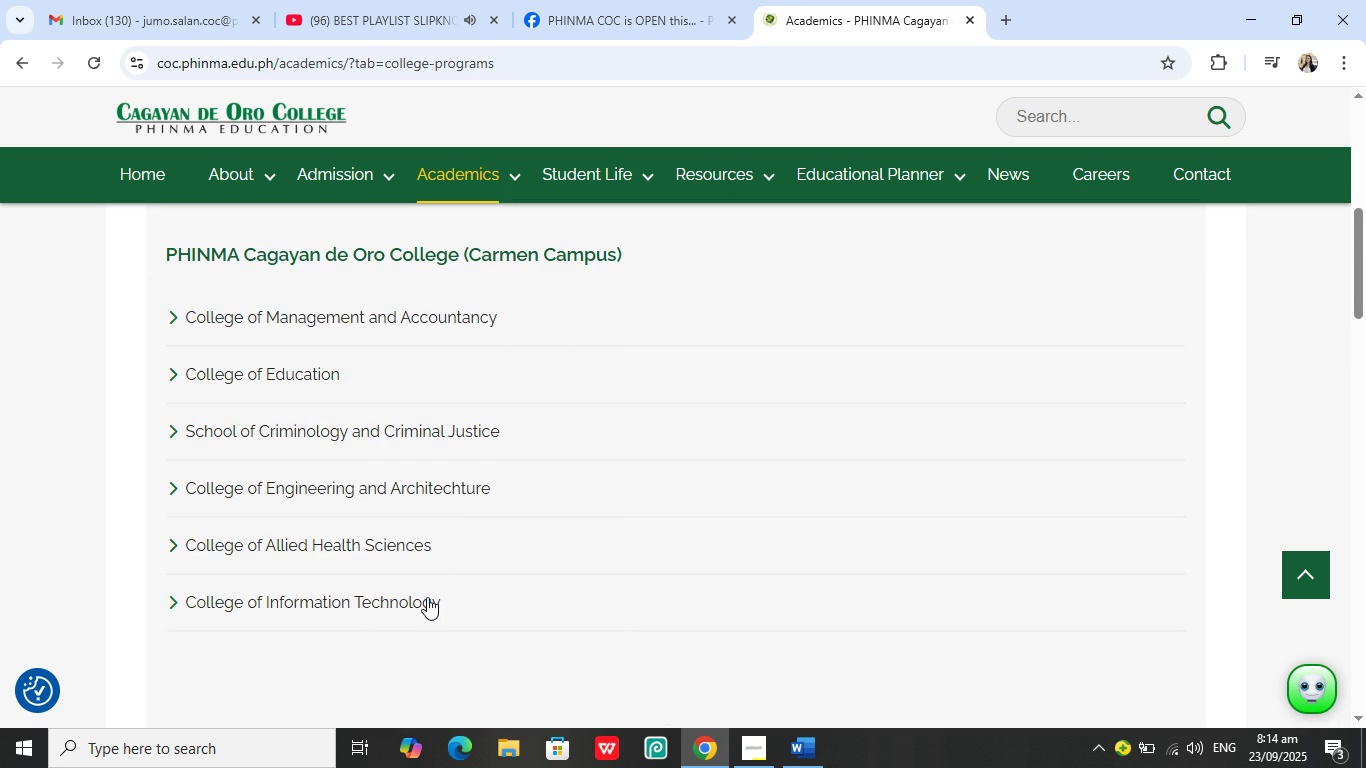 
wait(5.79)
 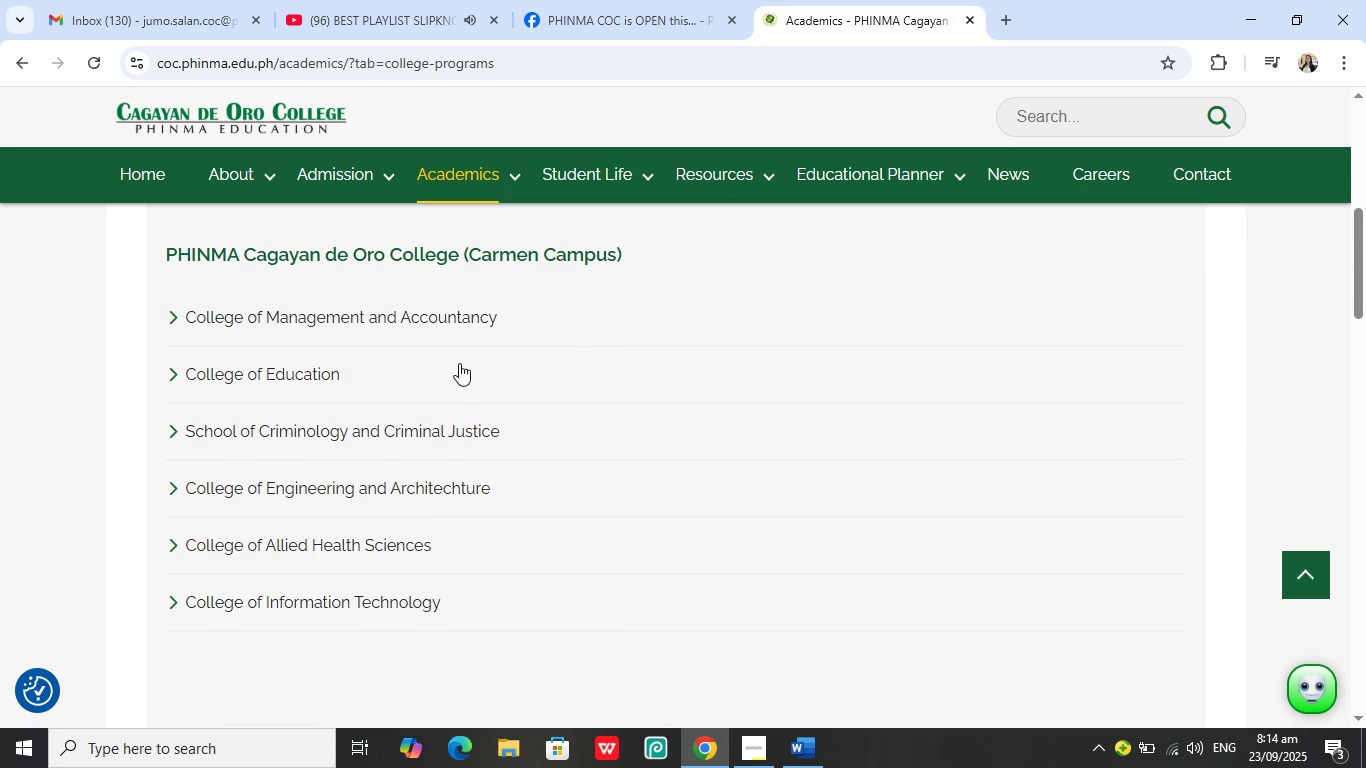 
scroll: coordinate [647, 365], scroll_direction: up, amount: 1.0
 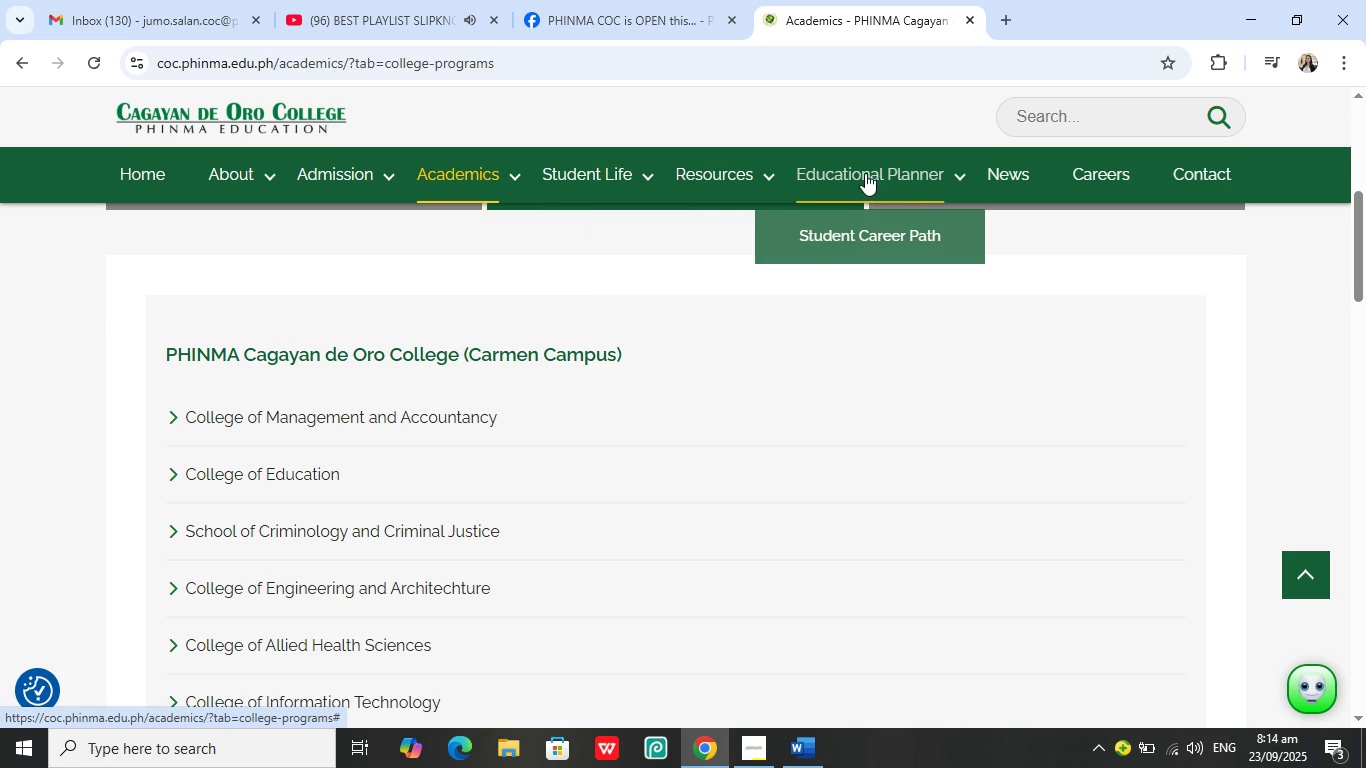 
left_click([854, 232])
 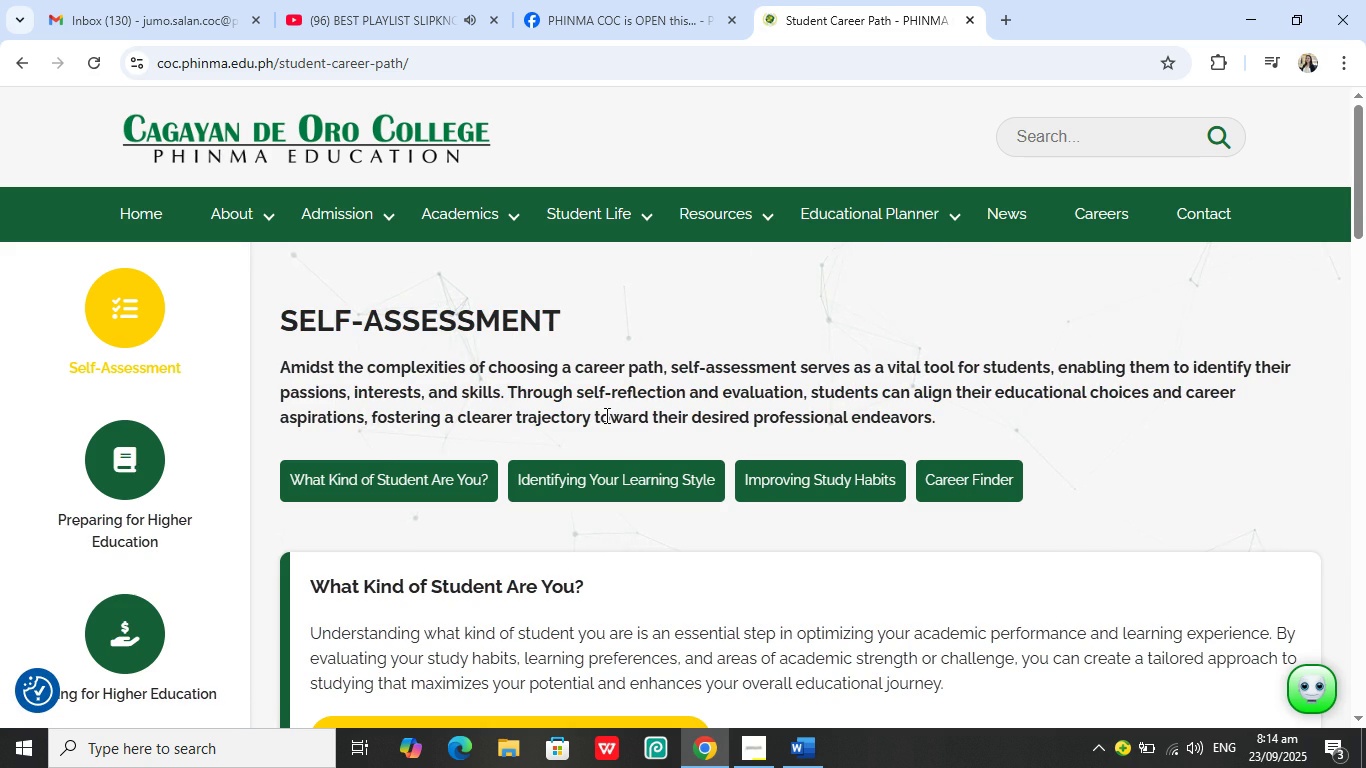 
scroll: coordinate [655, 465], scroll_direction: down, amount: 7.0
 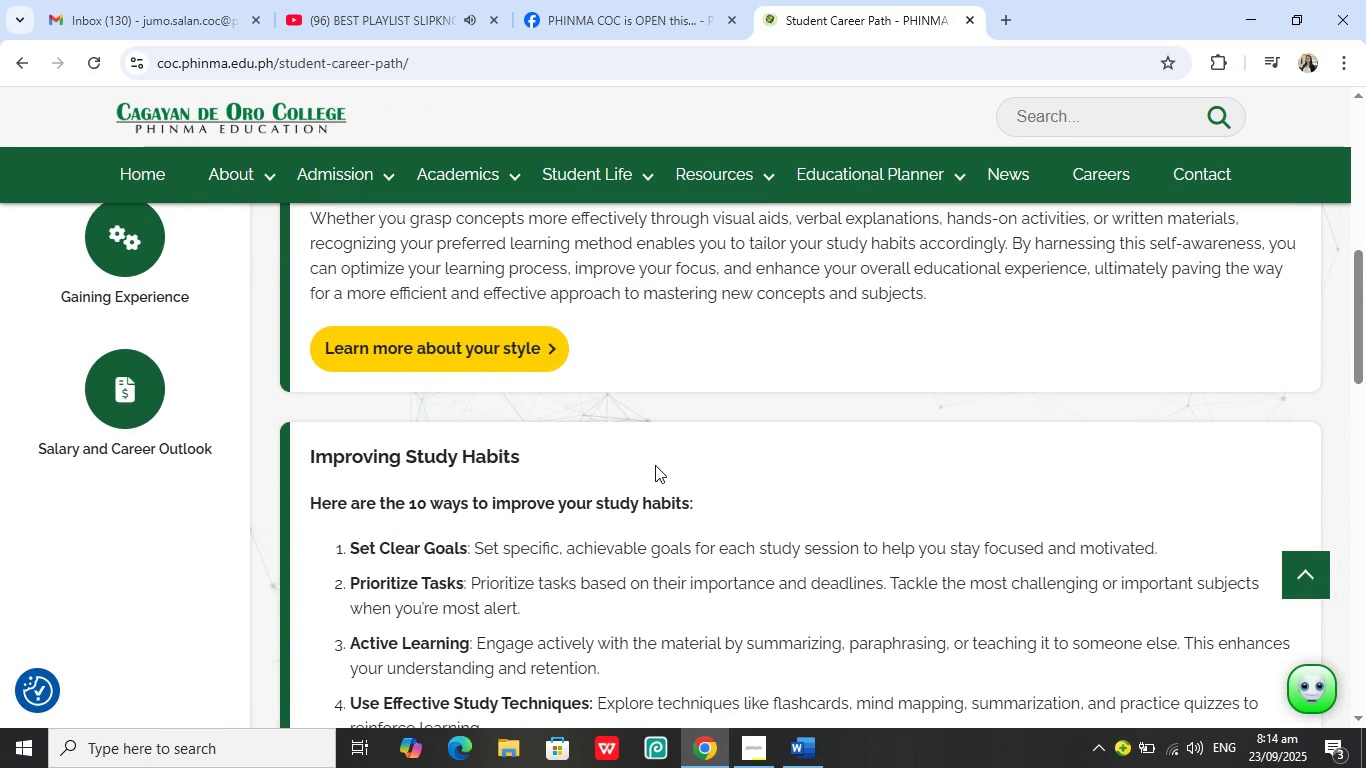 
scroll: coordinate [560, 275], scroll_direction: up, amount: 7.0
 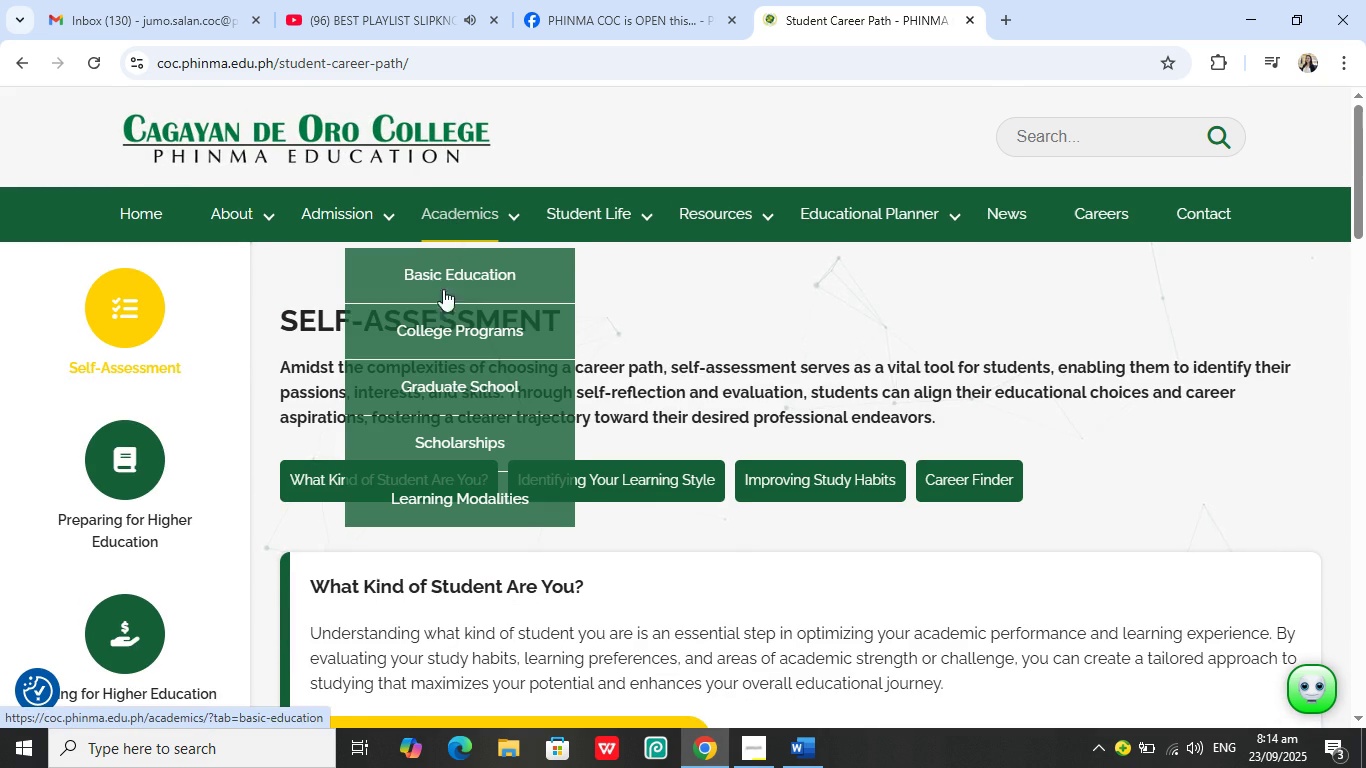 
left_click([439, 328])
 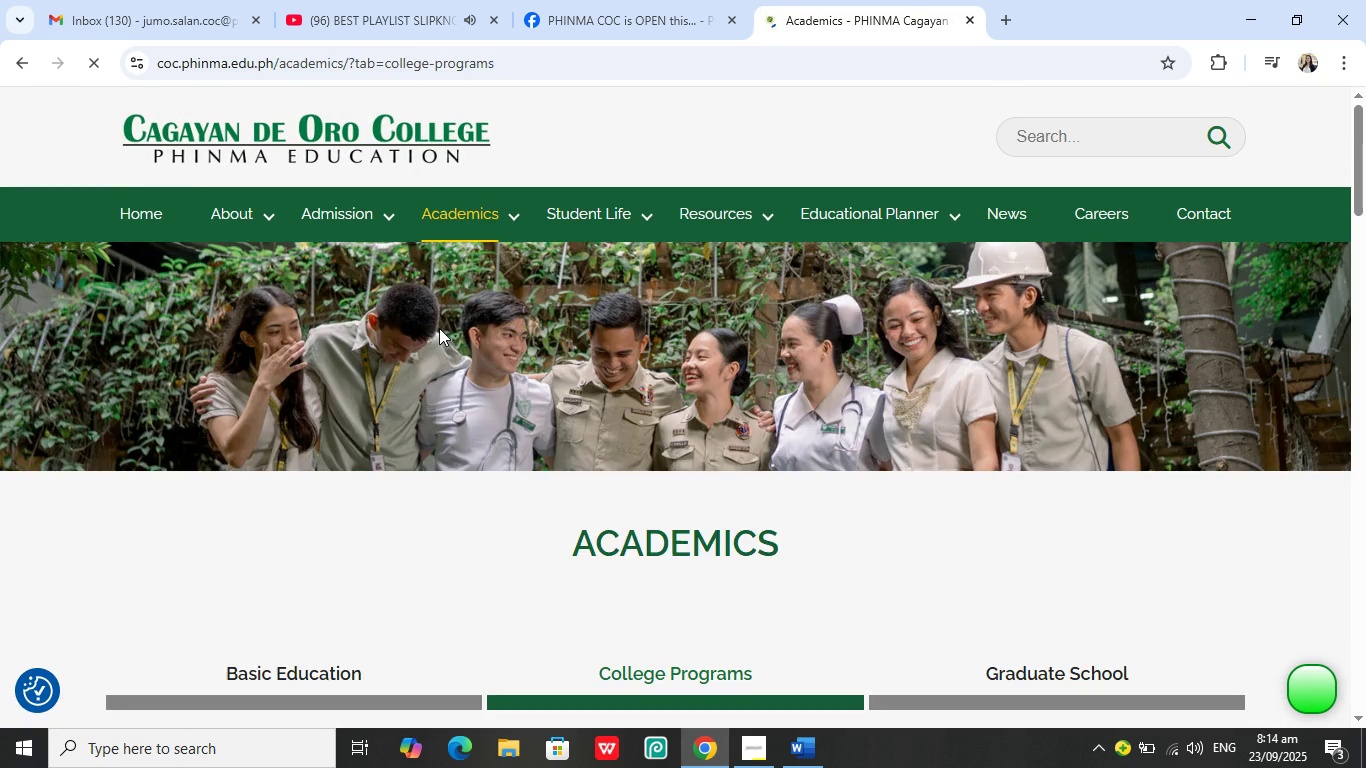 
scroll: coordinate [439, 328], scroll_direction: down, amount: 4.0